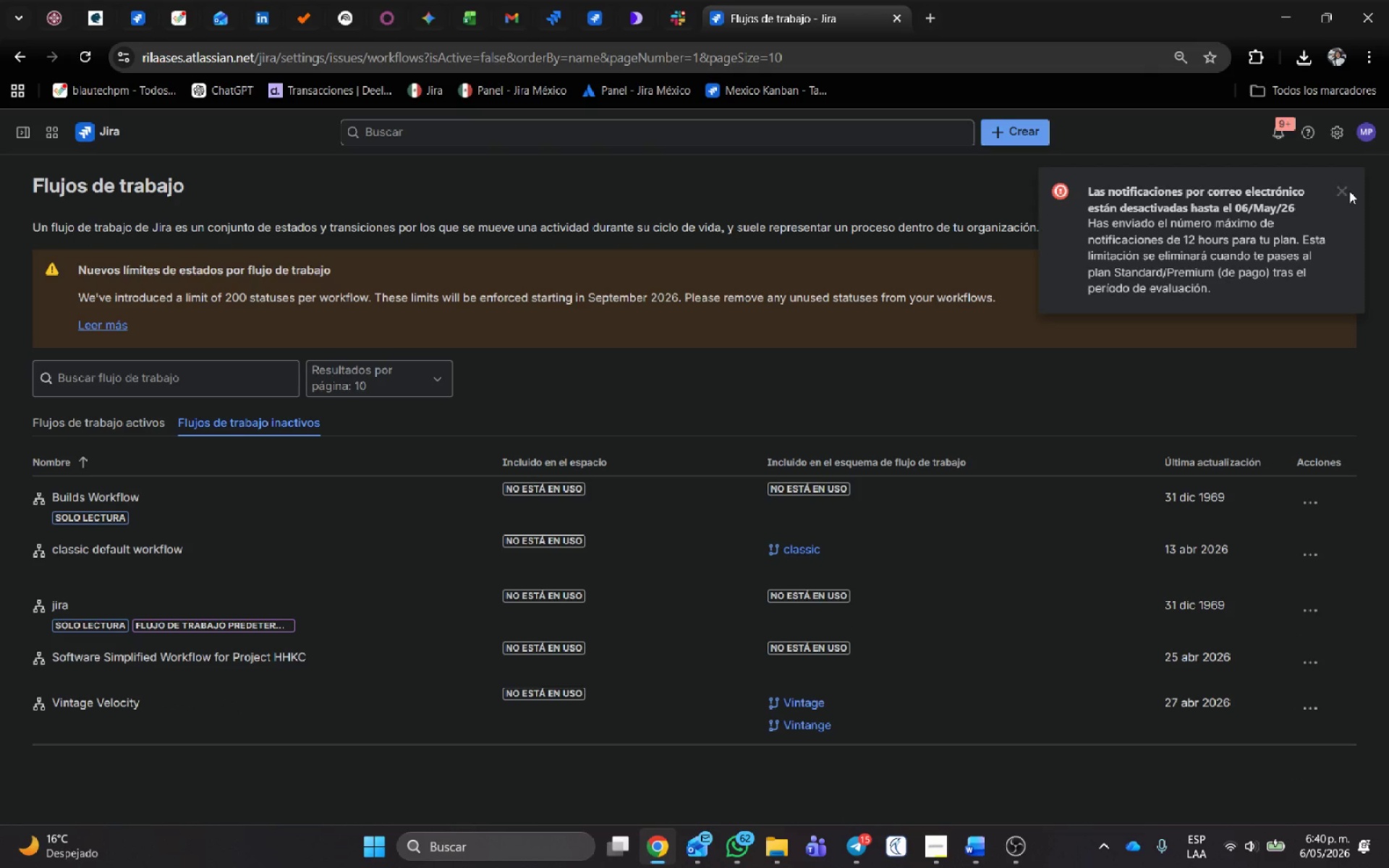 
double_click([1343, 191])
 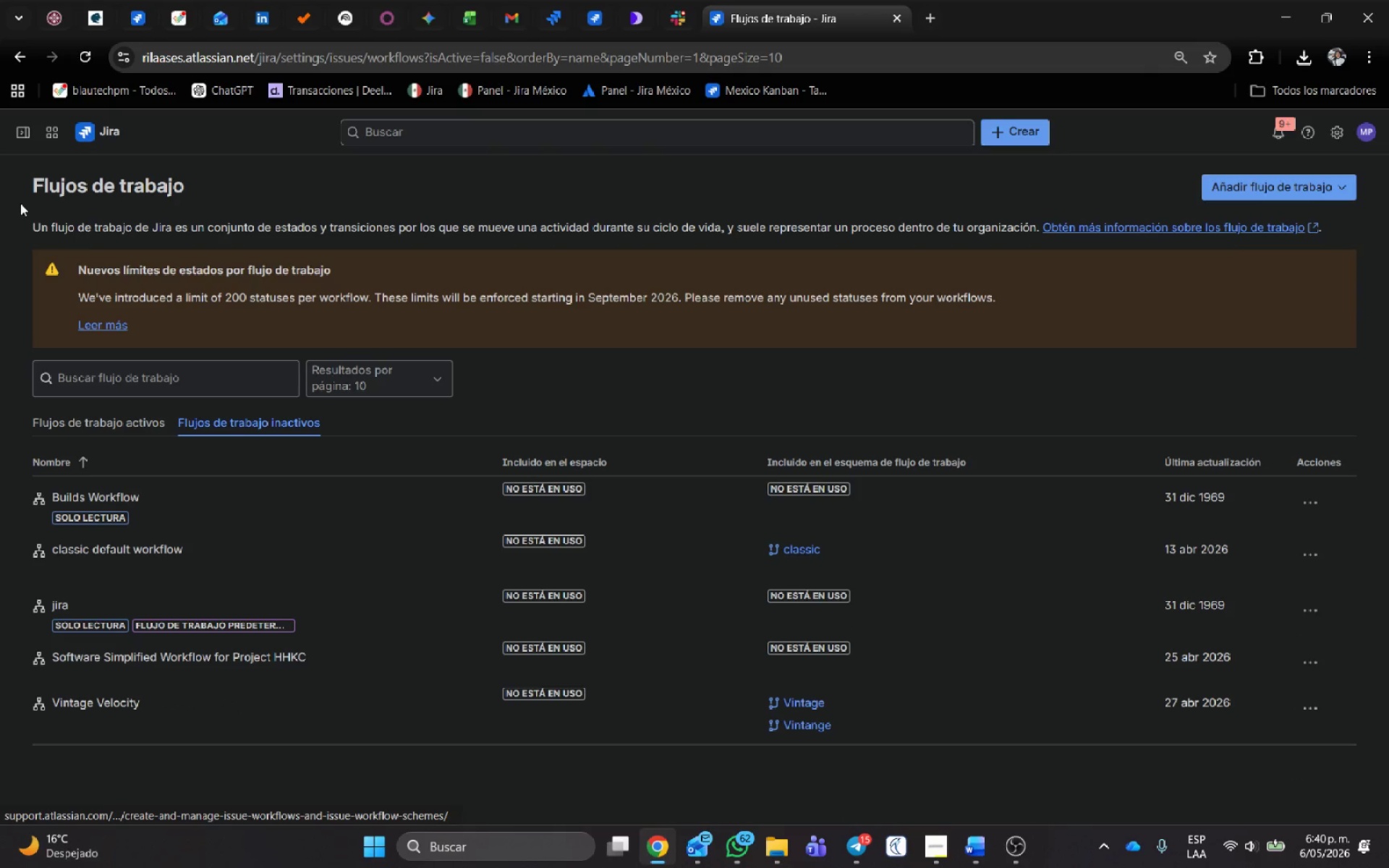 
left_click([95, 328])
 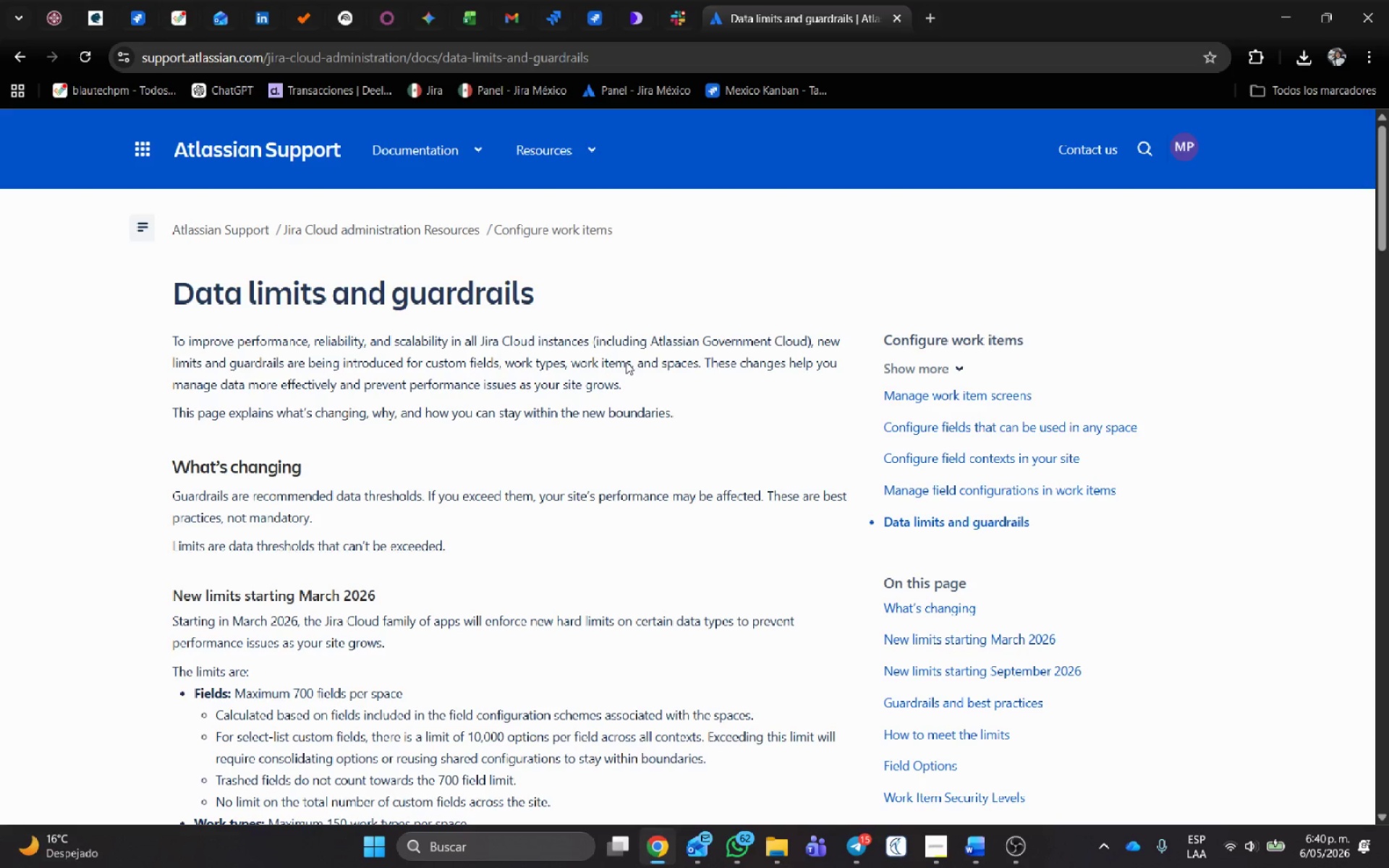 
wait(5.3)
 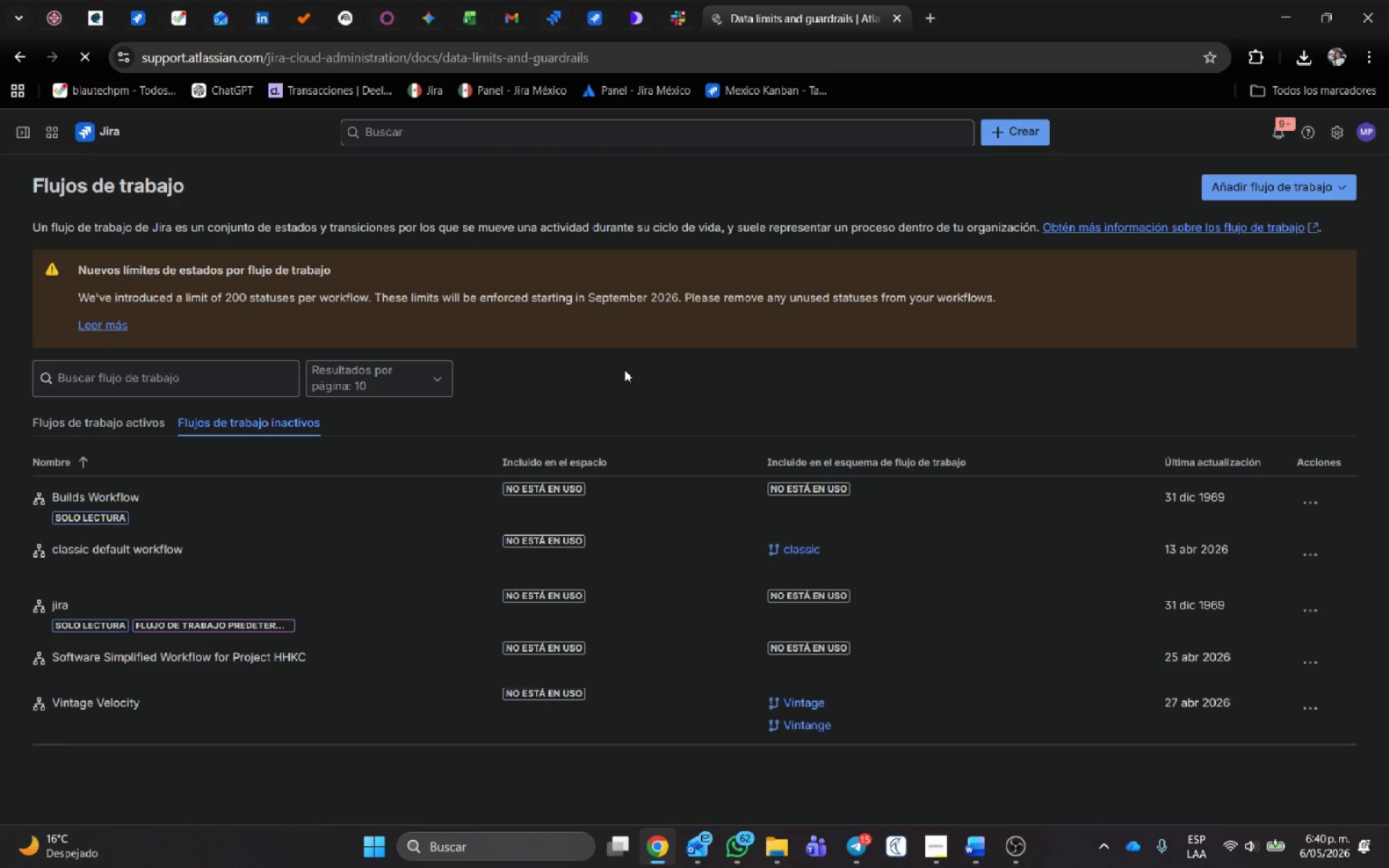 
middle_click([870, 9])
 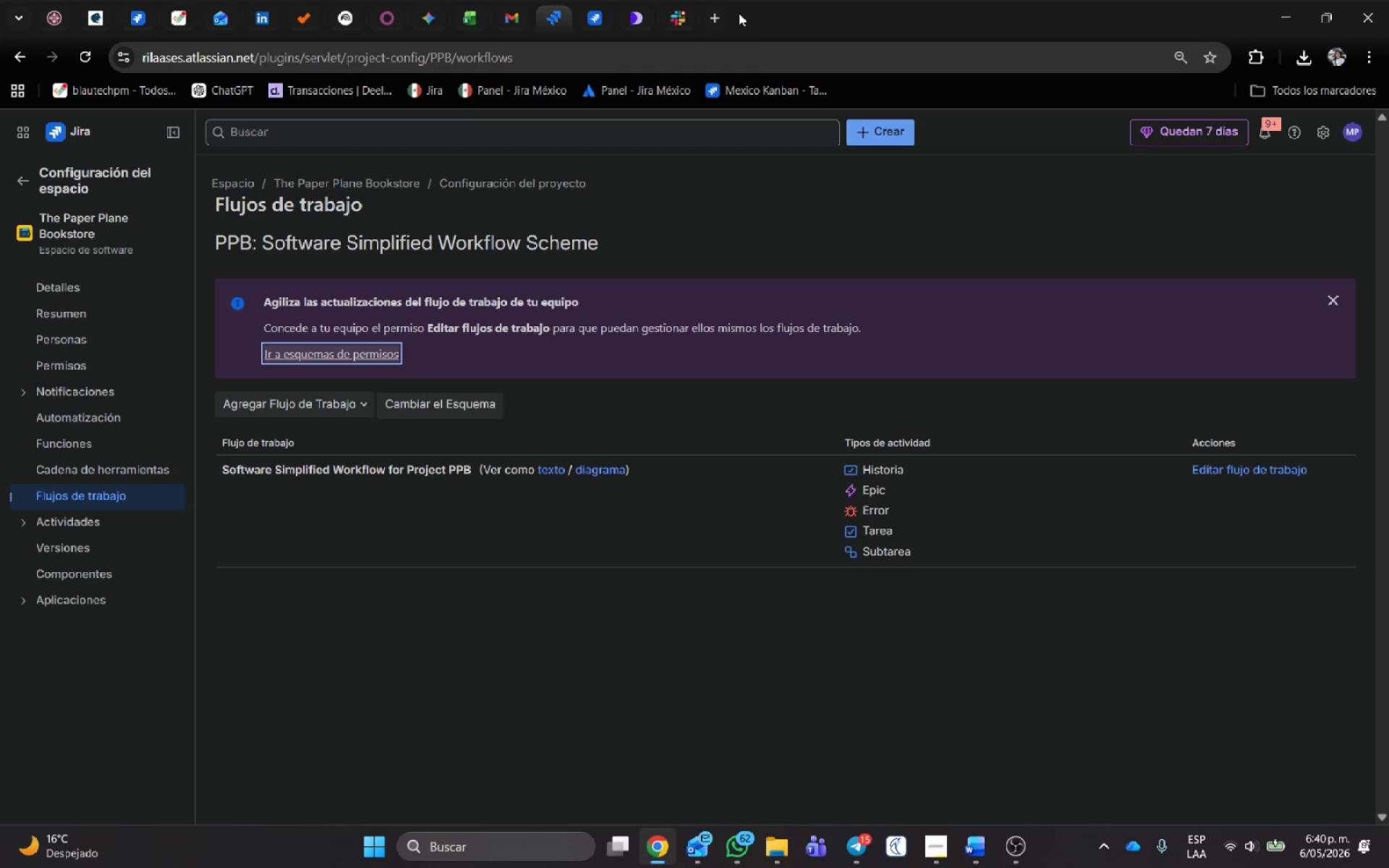 
left_click([708, 18])
 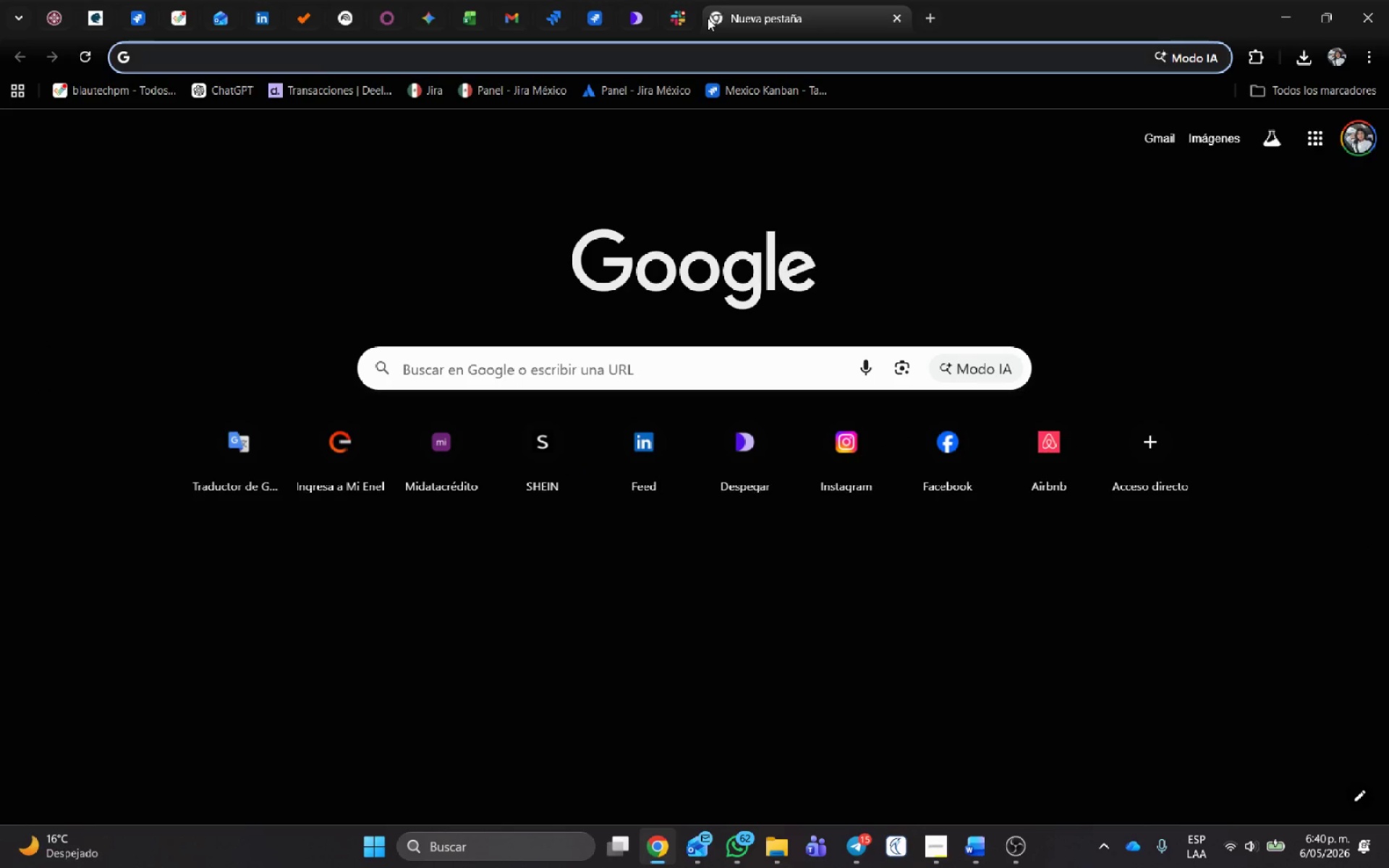 
type(cmopuedoelimita)
key(Backspace)
key(Backspace)
type(nar flujs)
key(Backspace)
type(os de trabajo que ya no usoenjira)
 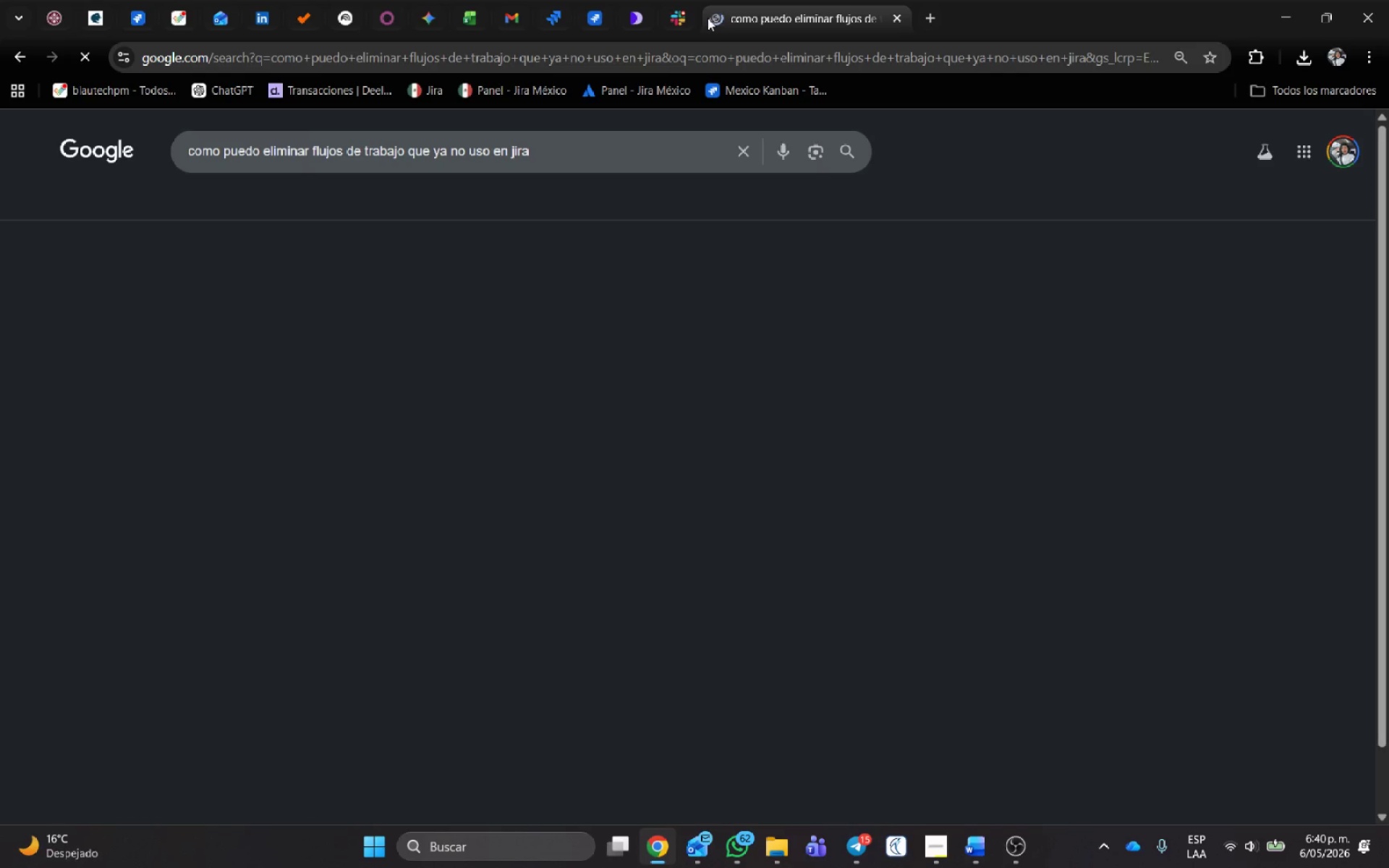 
key(Enter)
 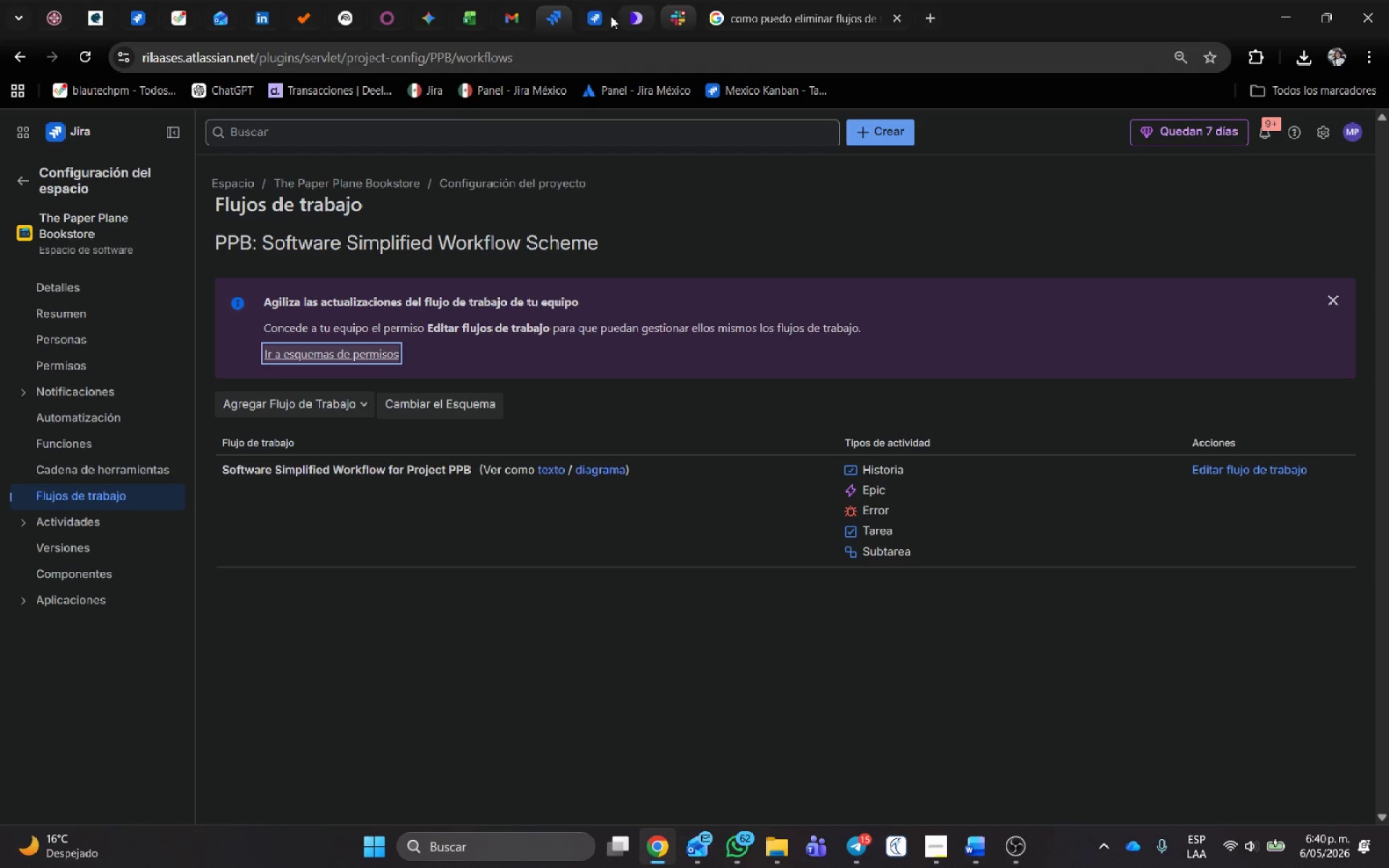 
wait(19.41)
 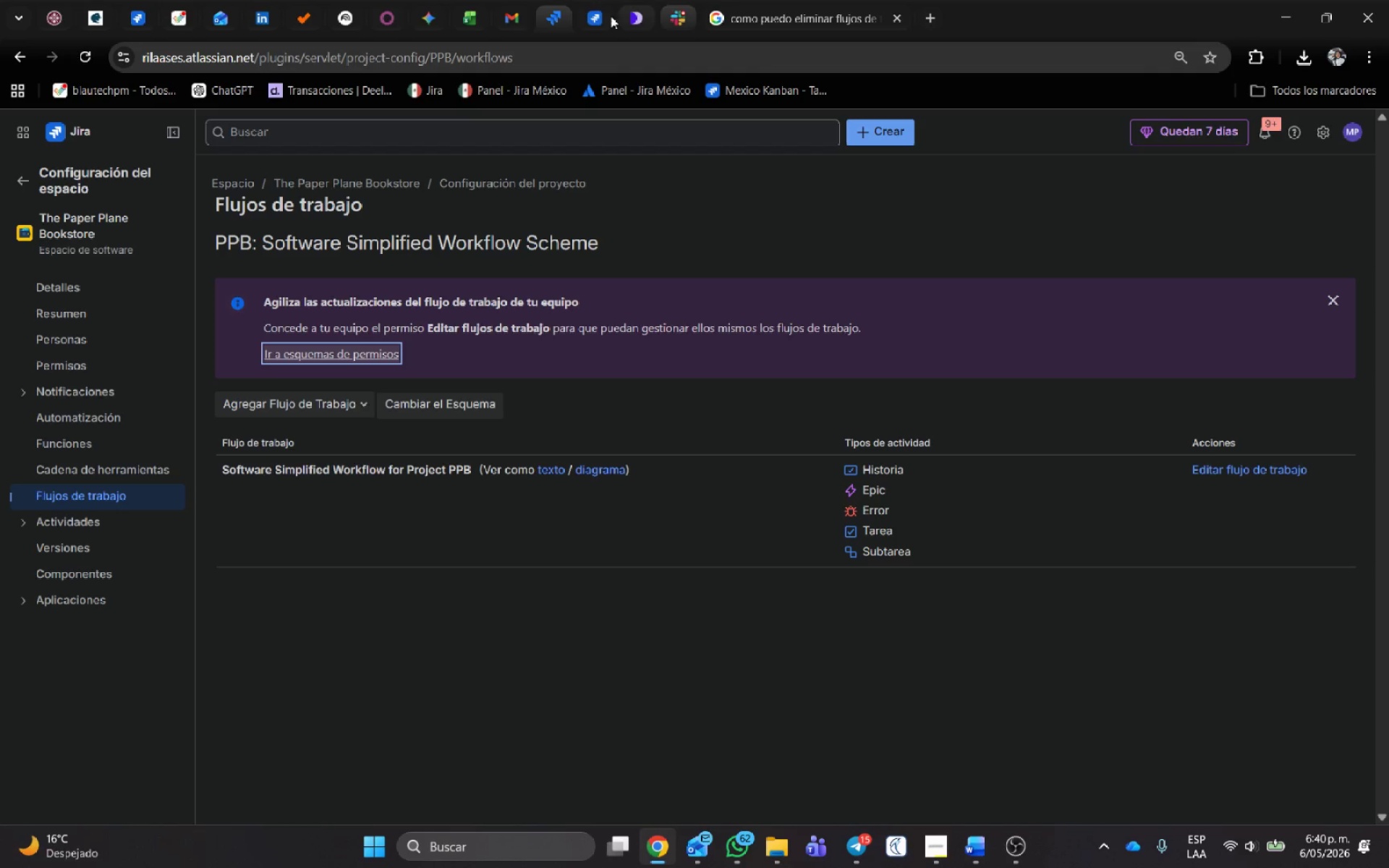 
left_click([1348, 184])
 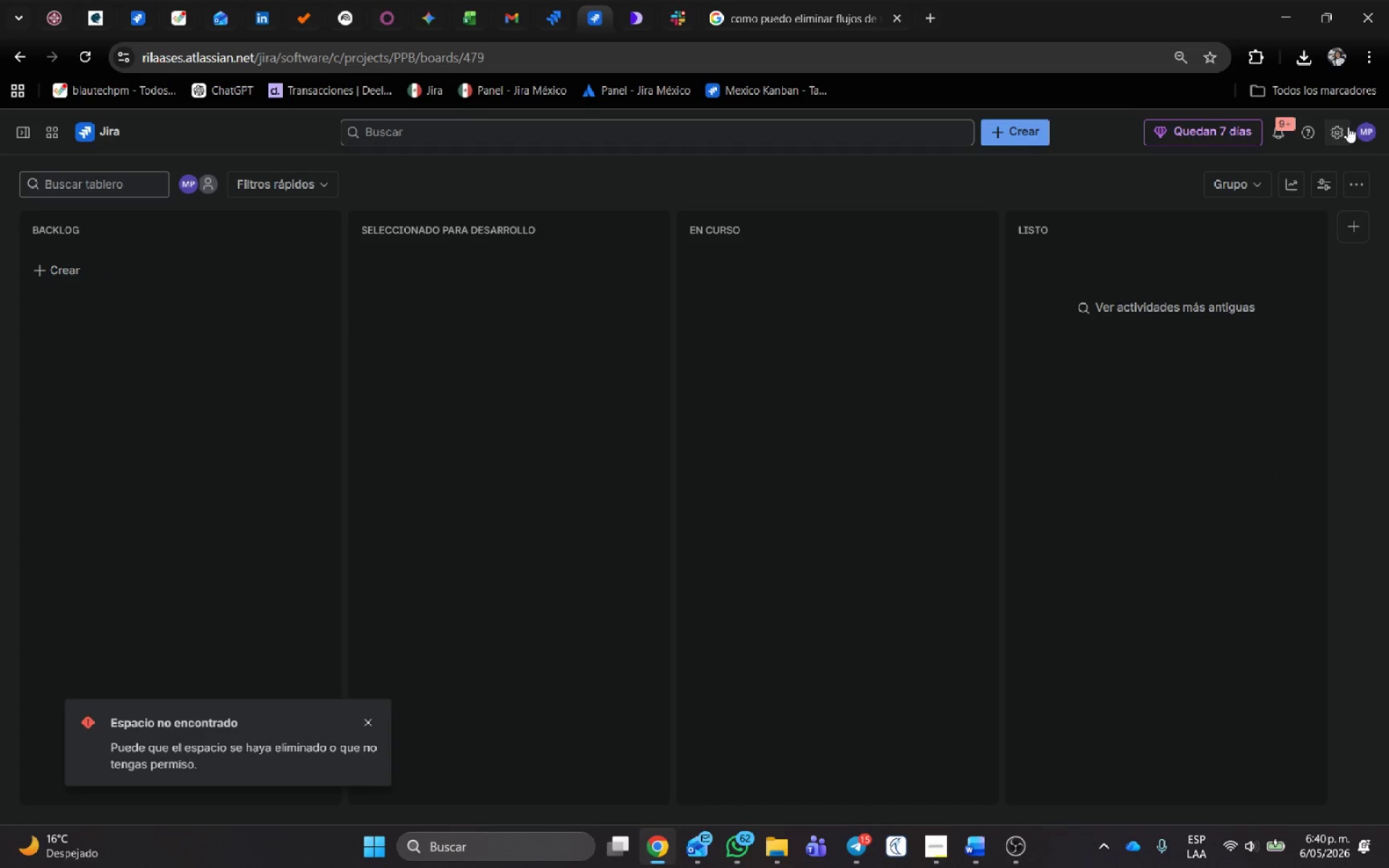 
left_click([1348, 128])
 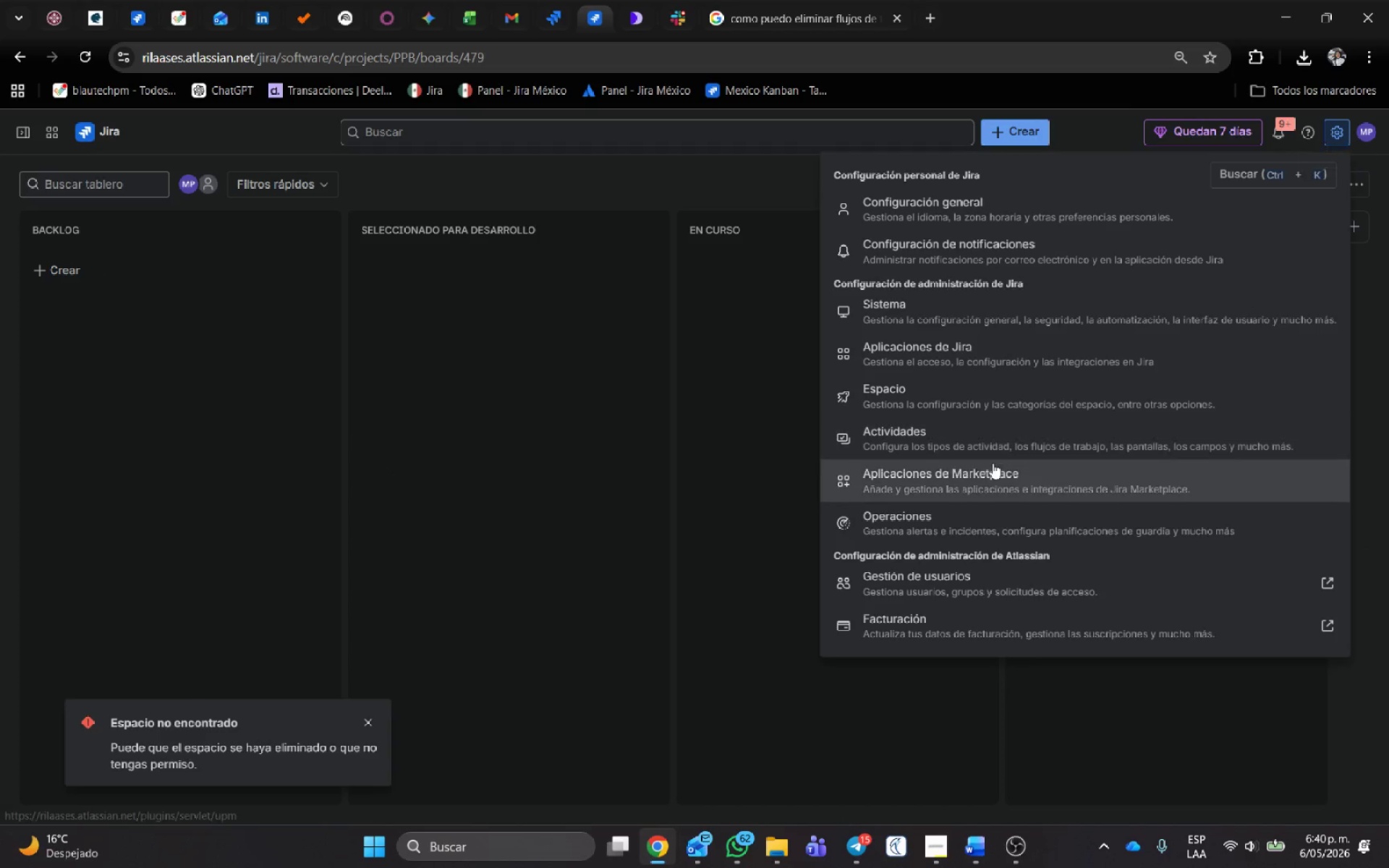 
left_click([993, 451])
 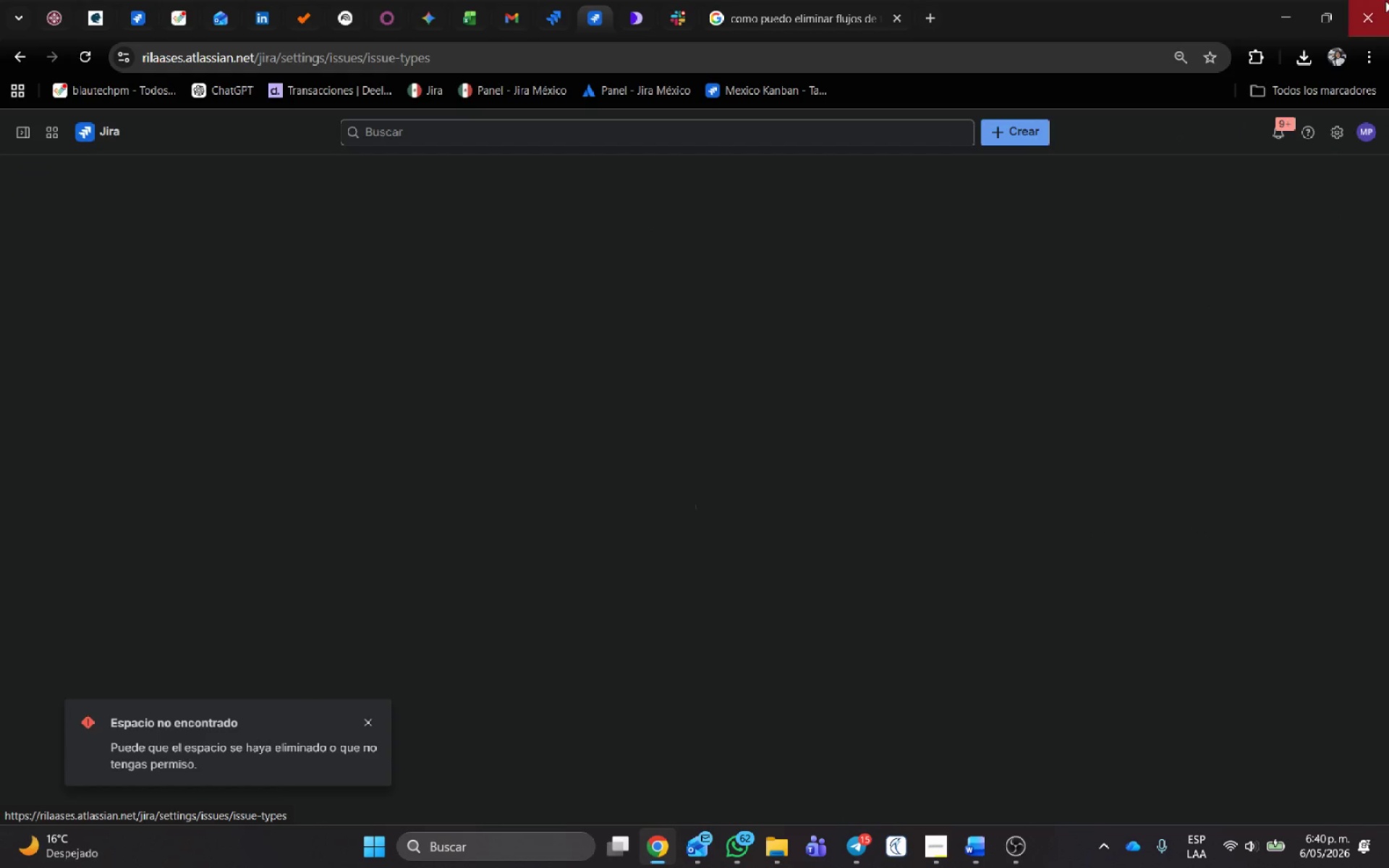 
mouse_move([14, 430])
 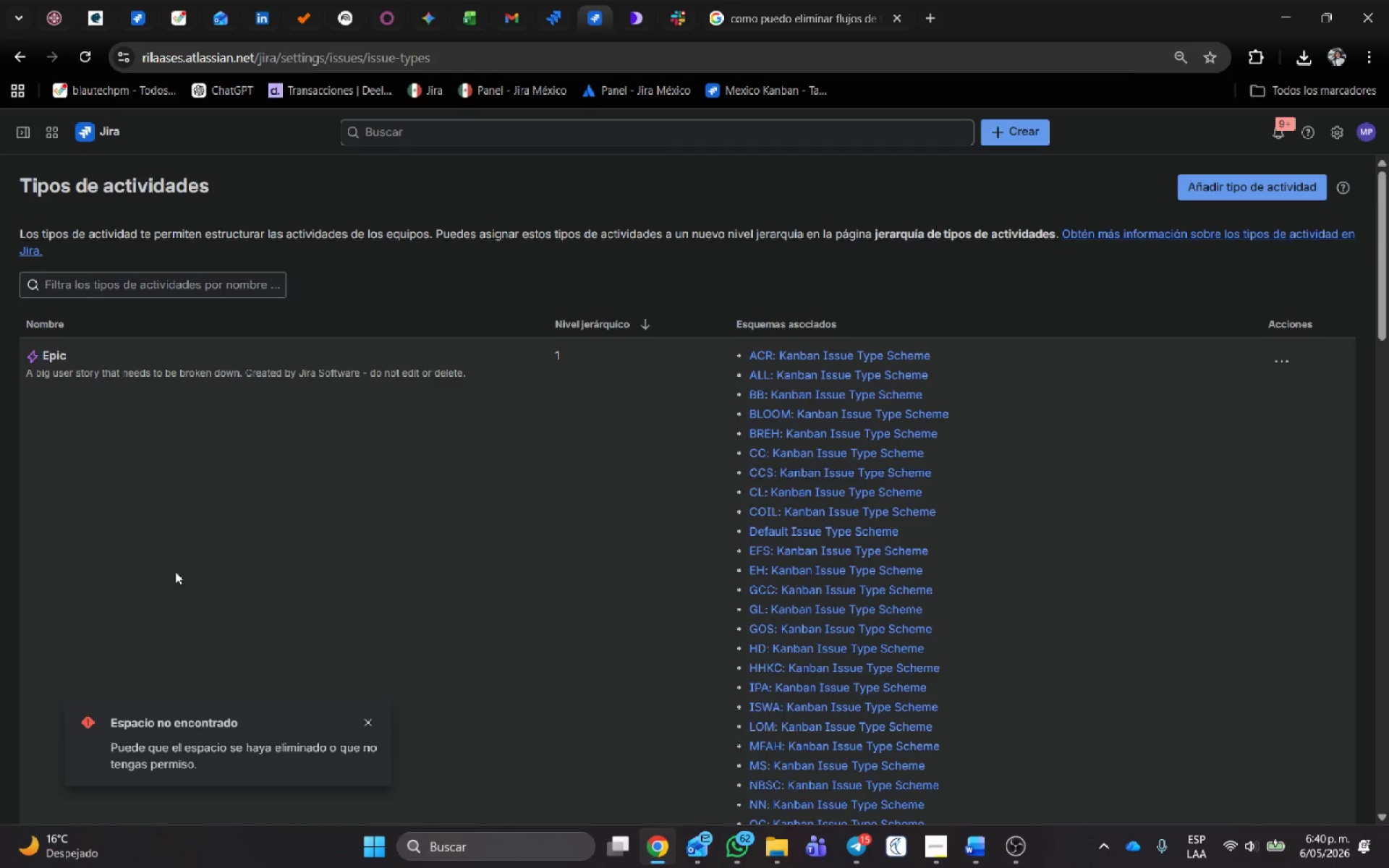 
scroll: coordinate [647, 509], scroll_direction: down, amount: 13.0
 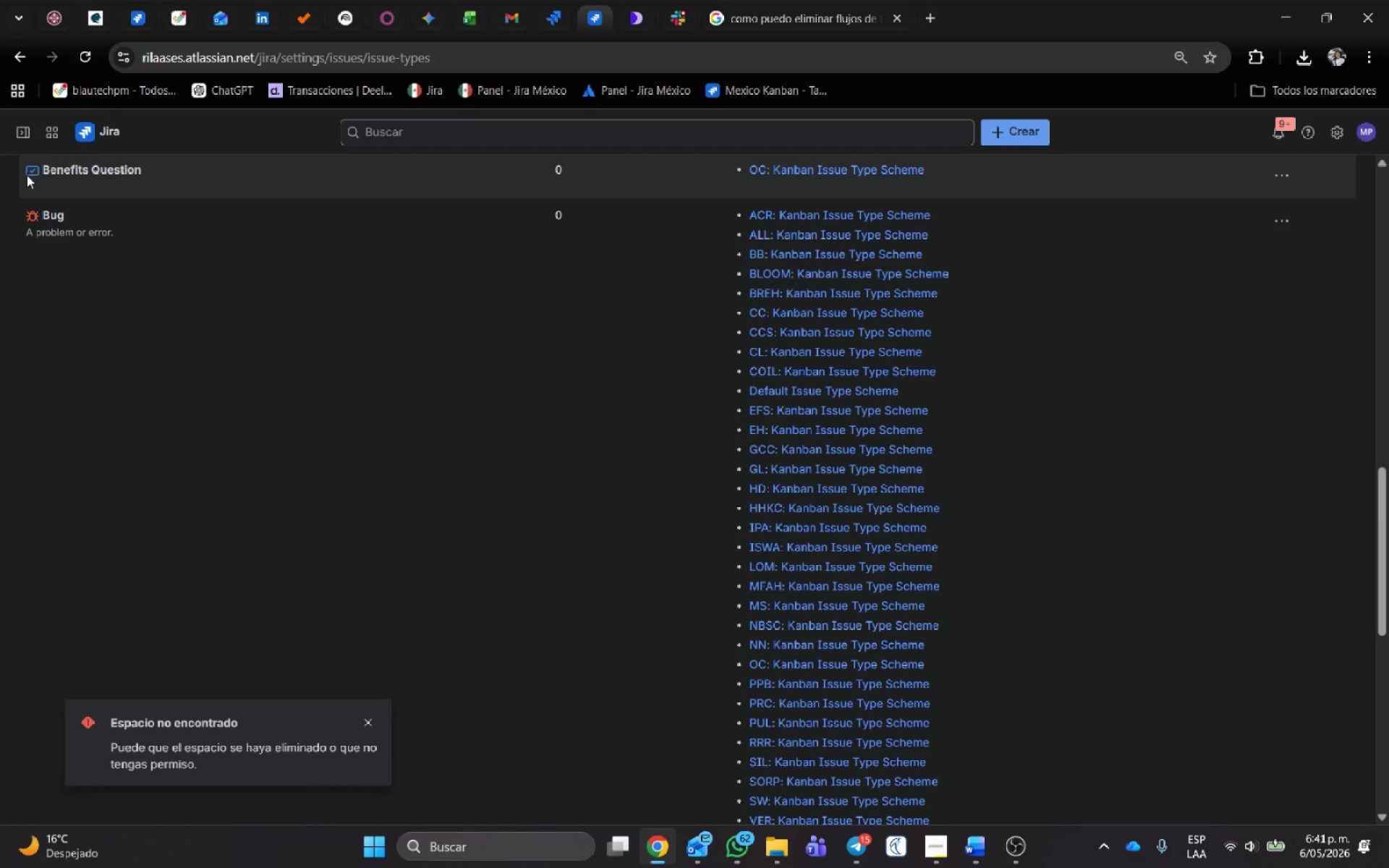 
scroll: coordinate [28, 158], scroll_direction: up, amount: 3.0
 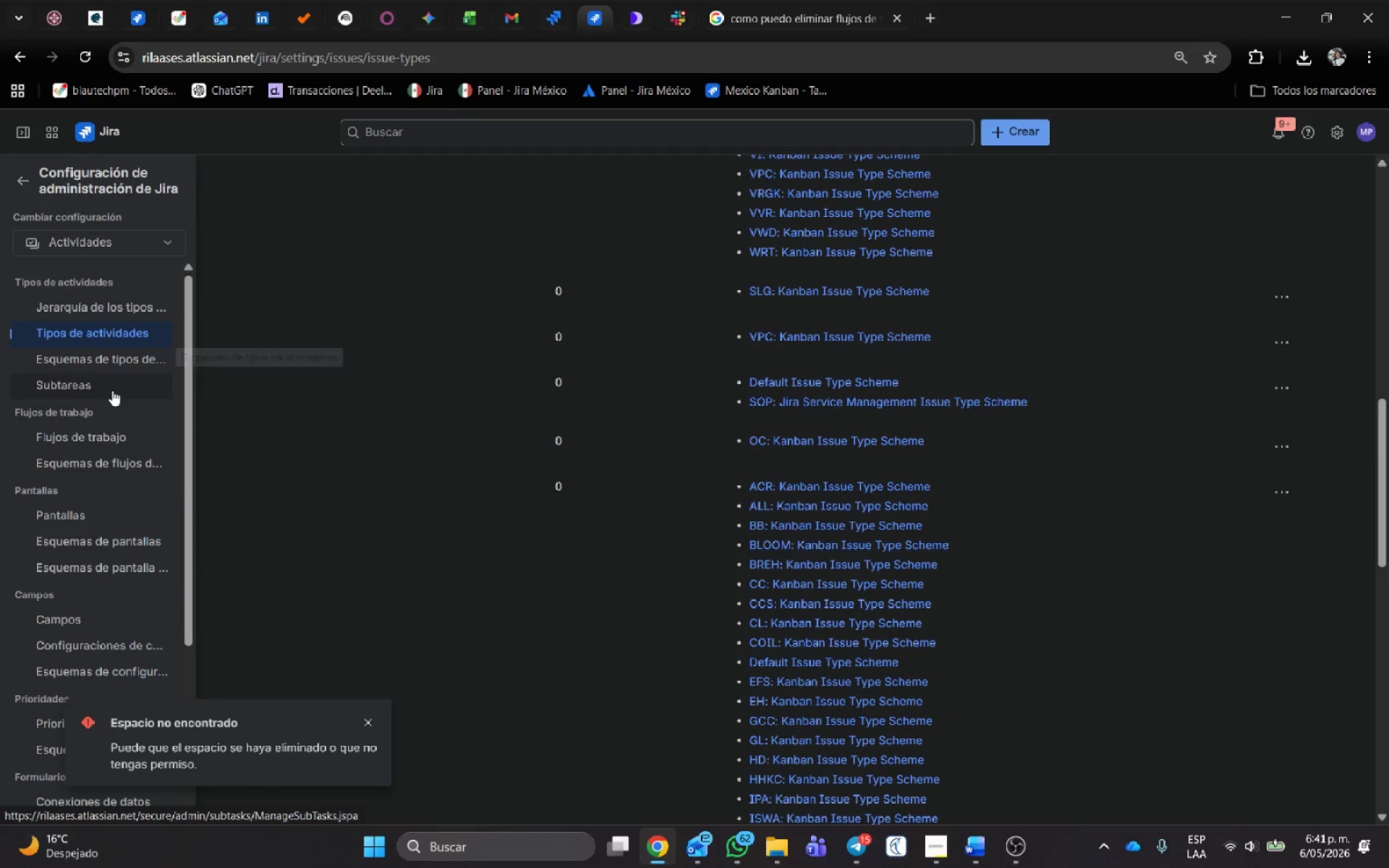 
left_click([87, 440])
 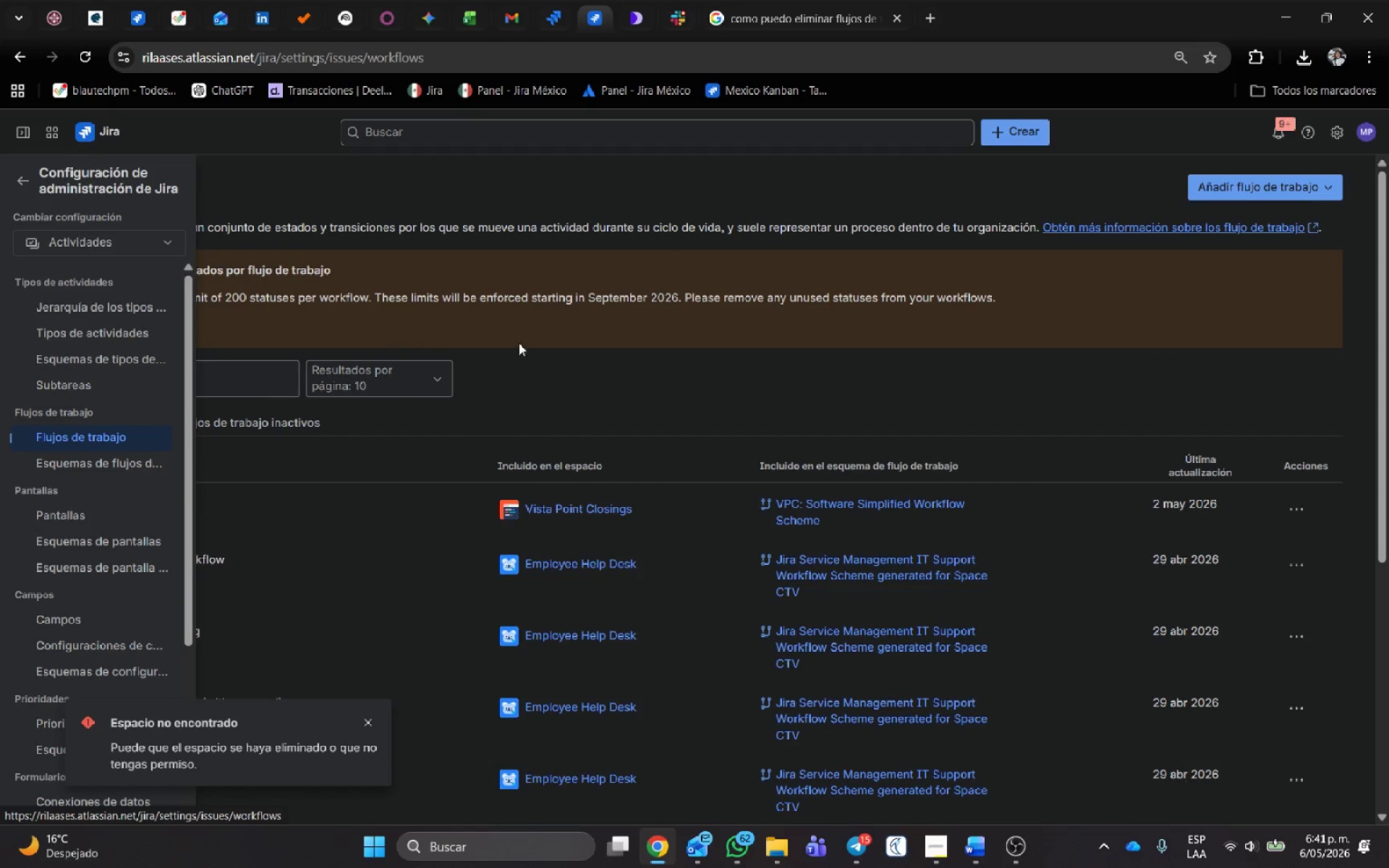 
left_click([682, 372])
 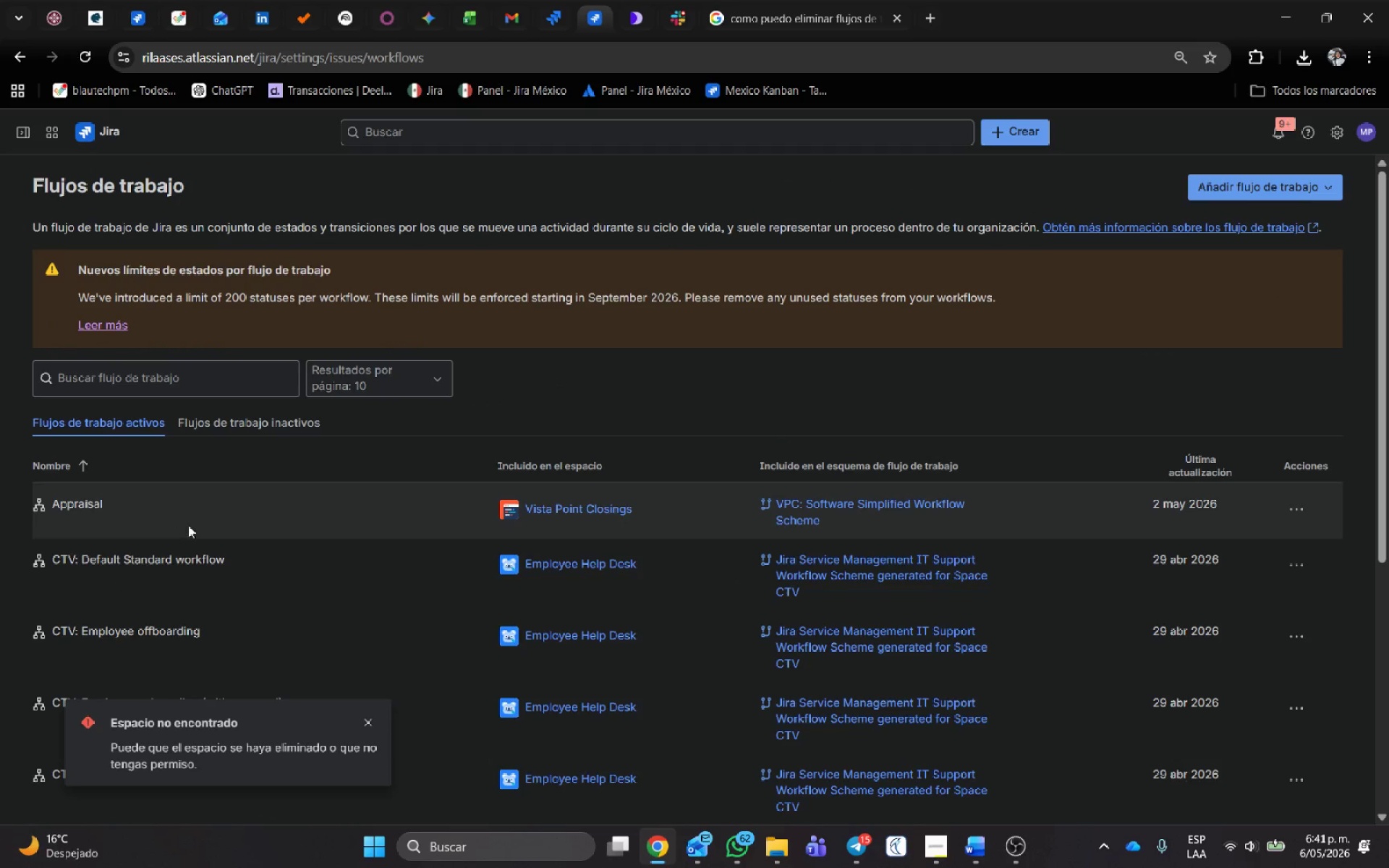 
scroll: coordinate [1380, 478], scroll_direction: down, amount: 6.0
 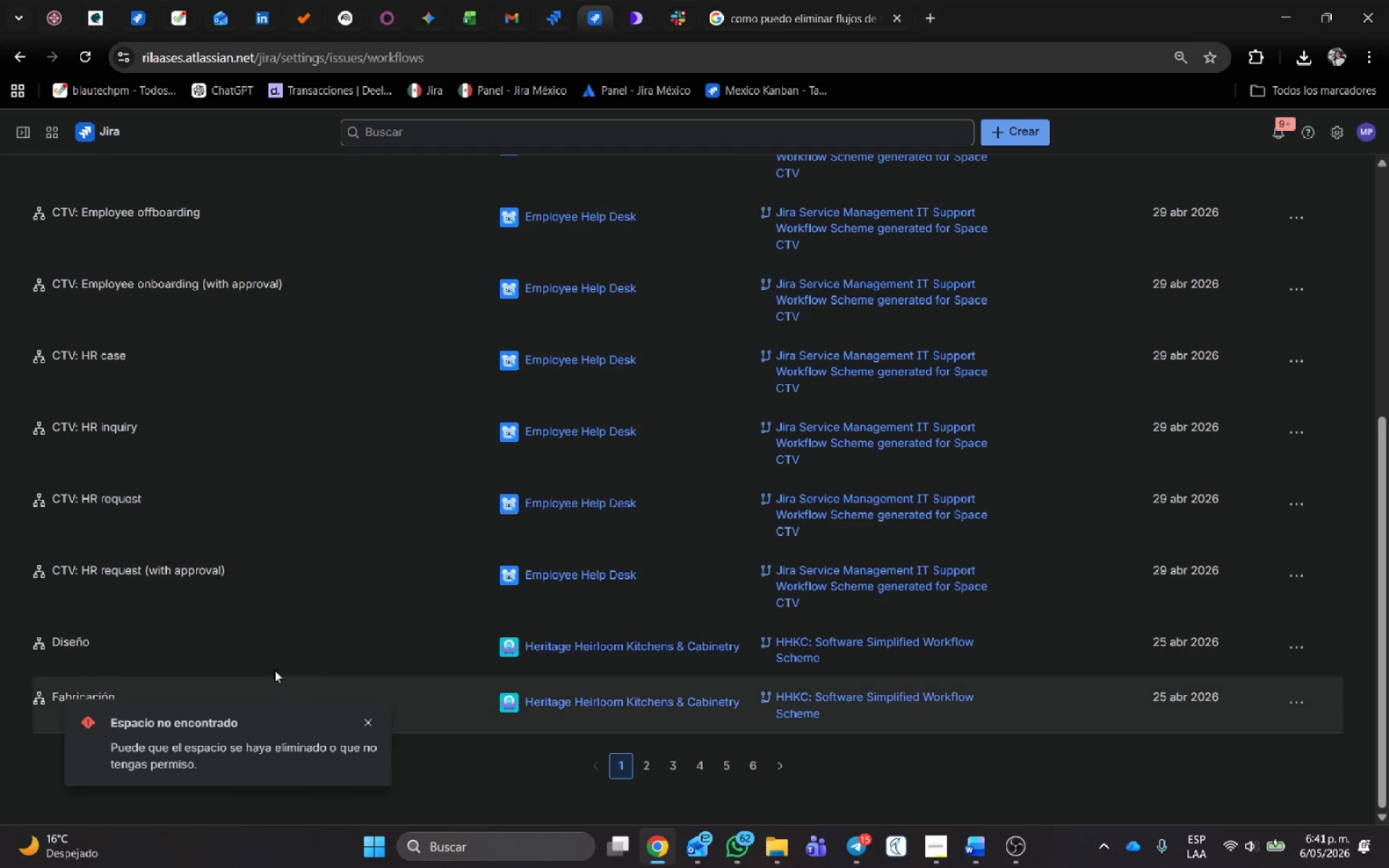 
left_click([362, 718])
 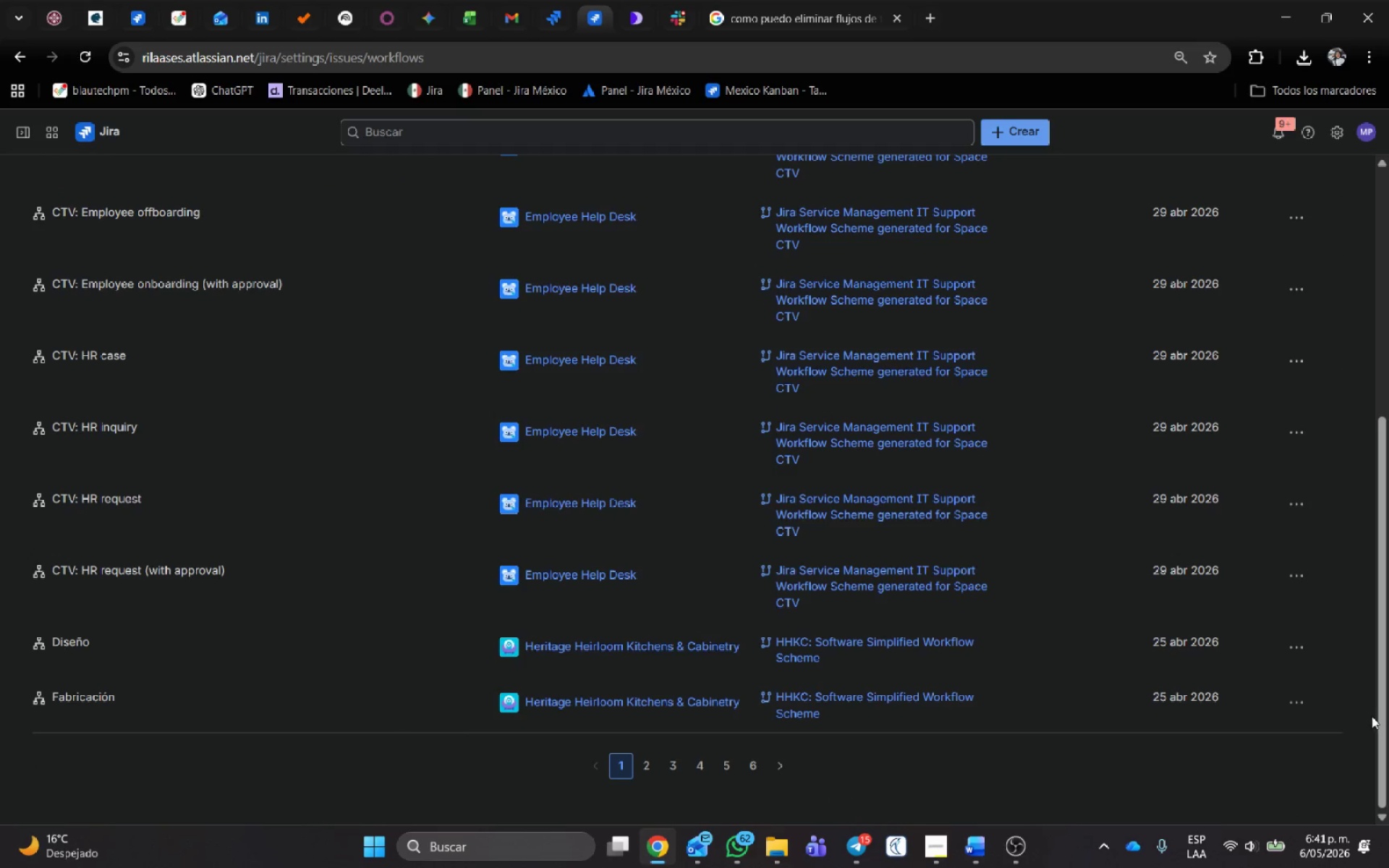 
mouse_move([1301, 702])
 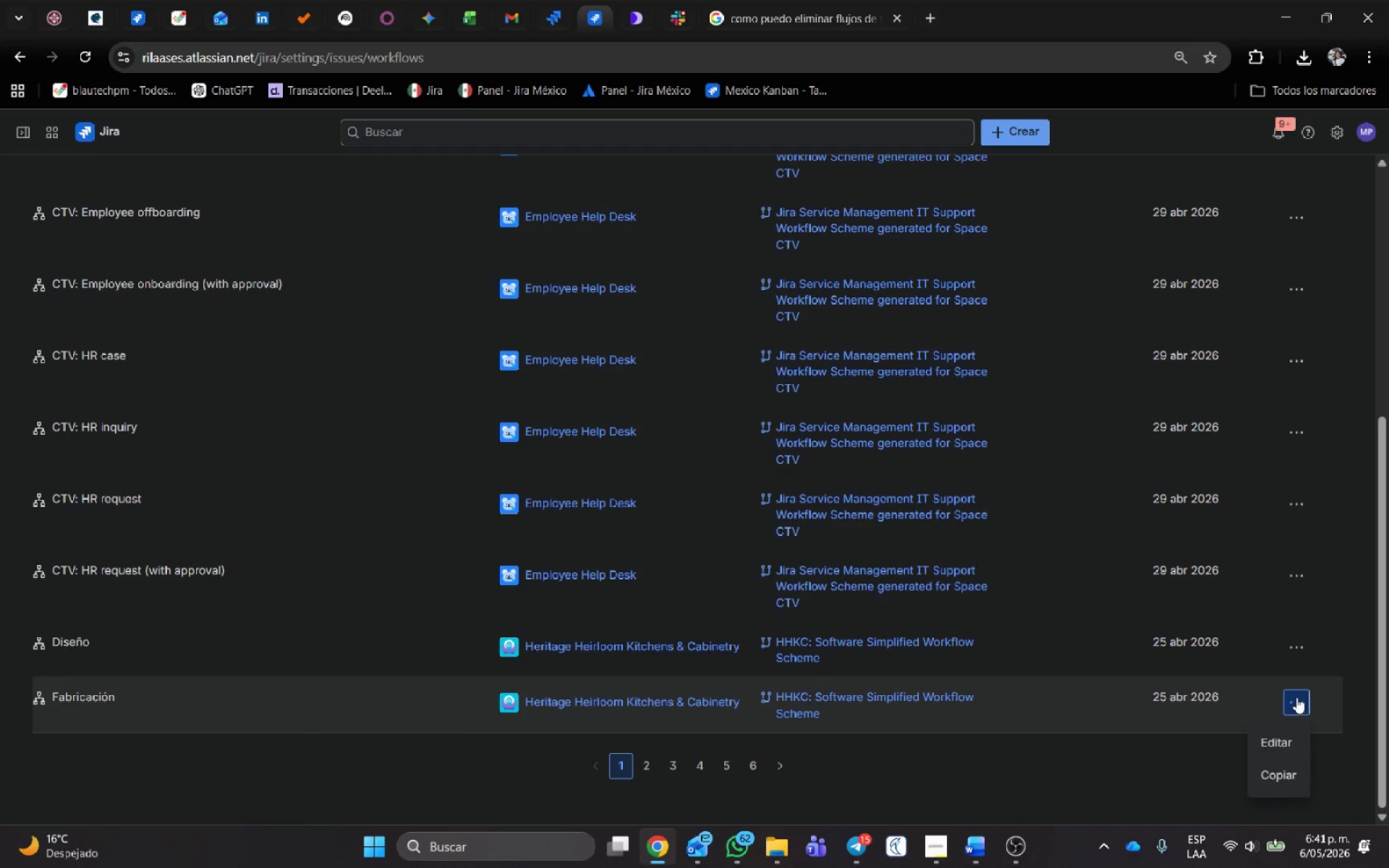 
left_click([1292, 640])
 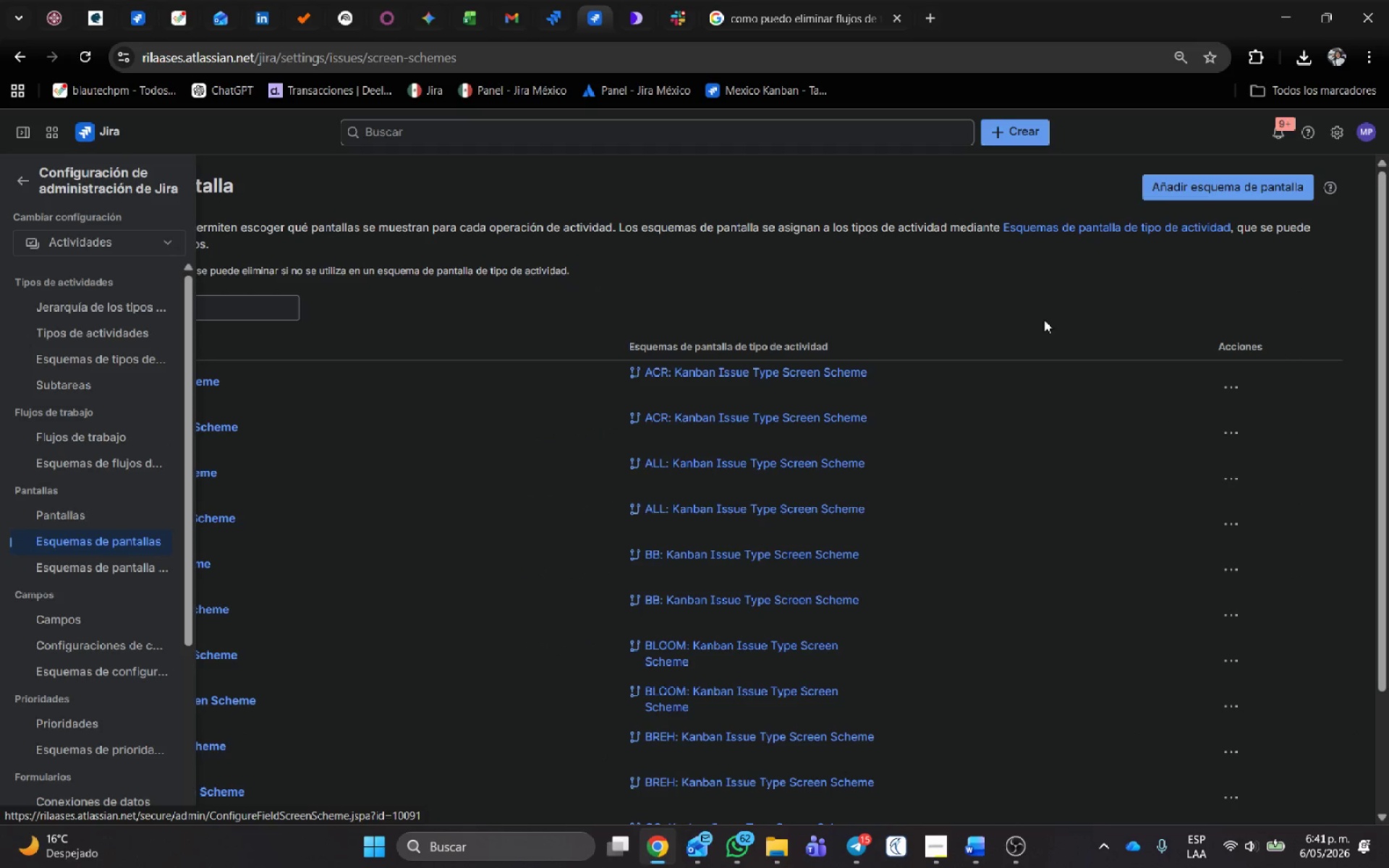 
wait(6.5)
 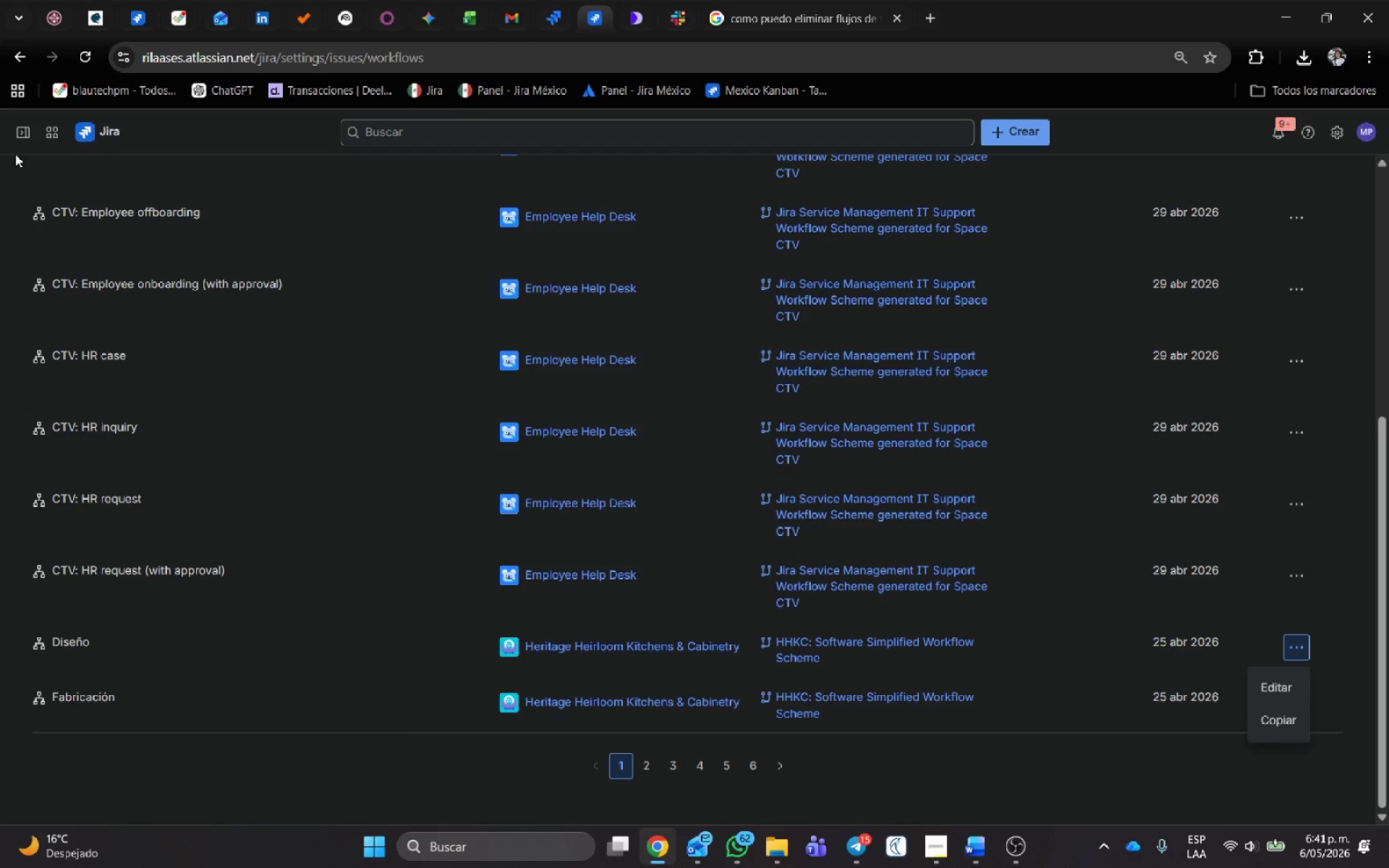 
scroll: coordinate [1043, 483], scroll_direction: down, amount: 8.0
 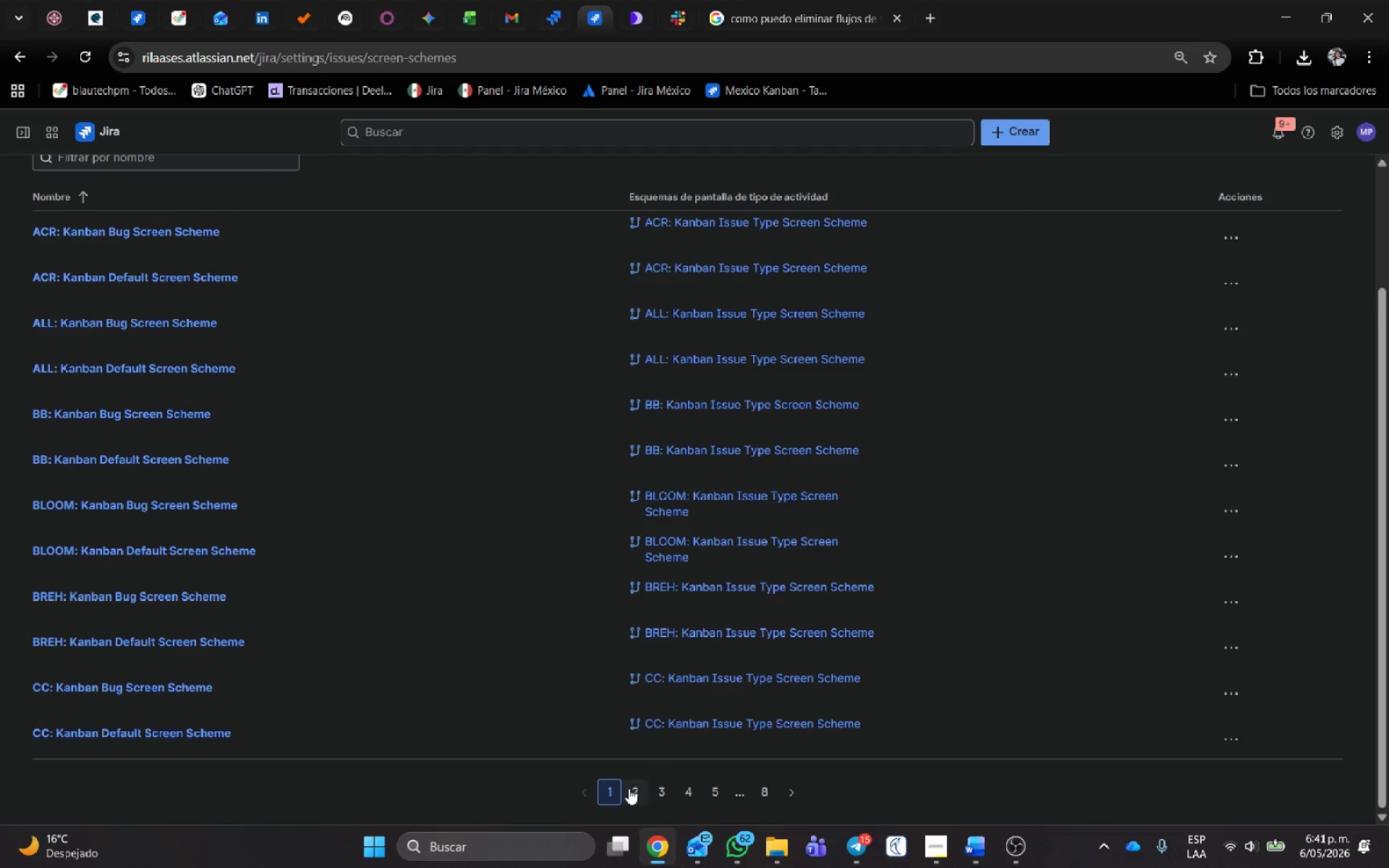 
left_click([640, 791])
 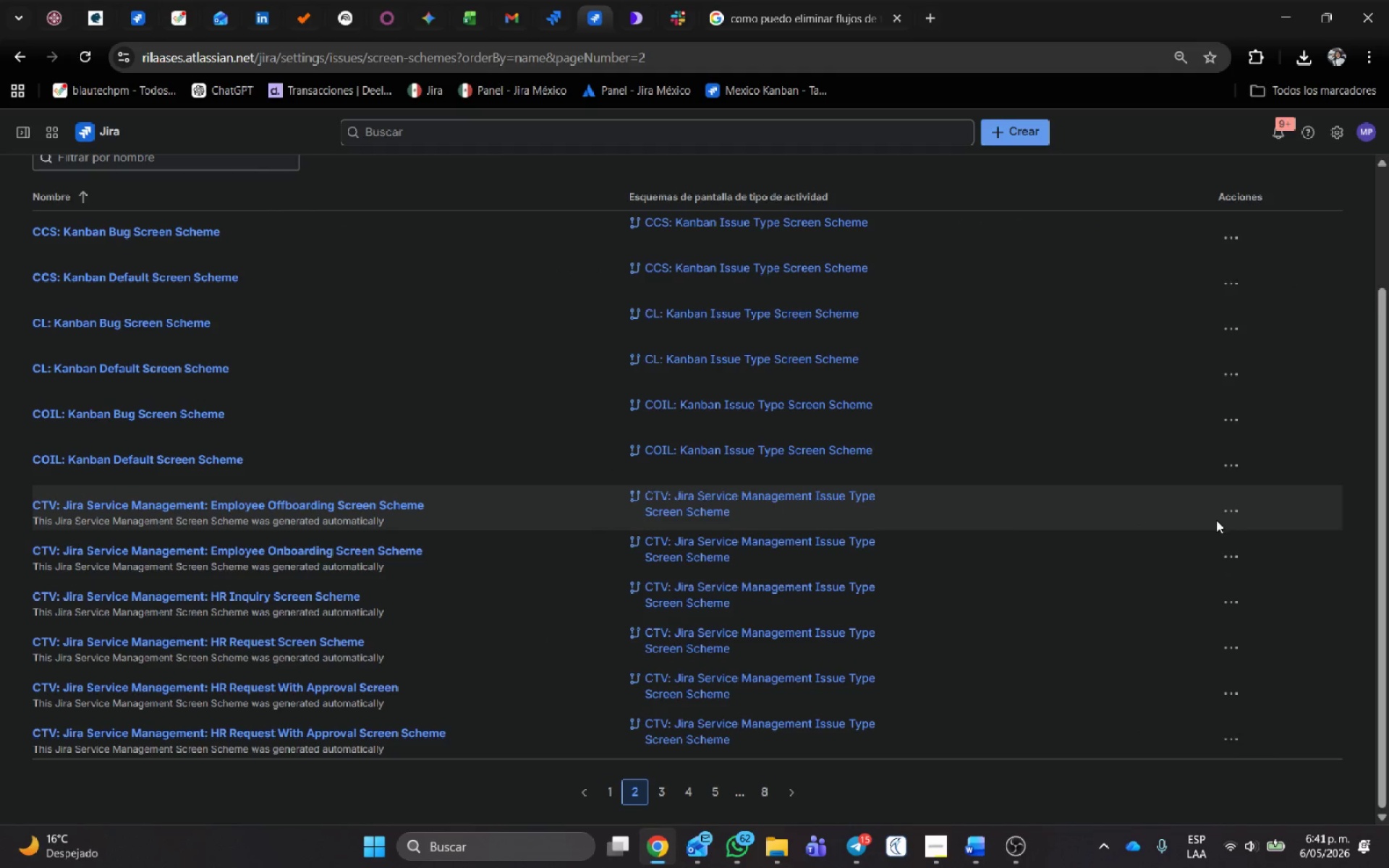 
left_click([1238, 513])
 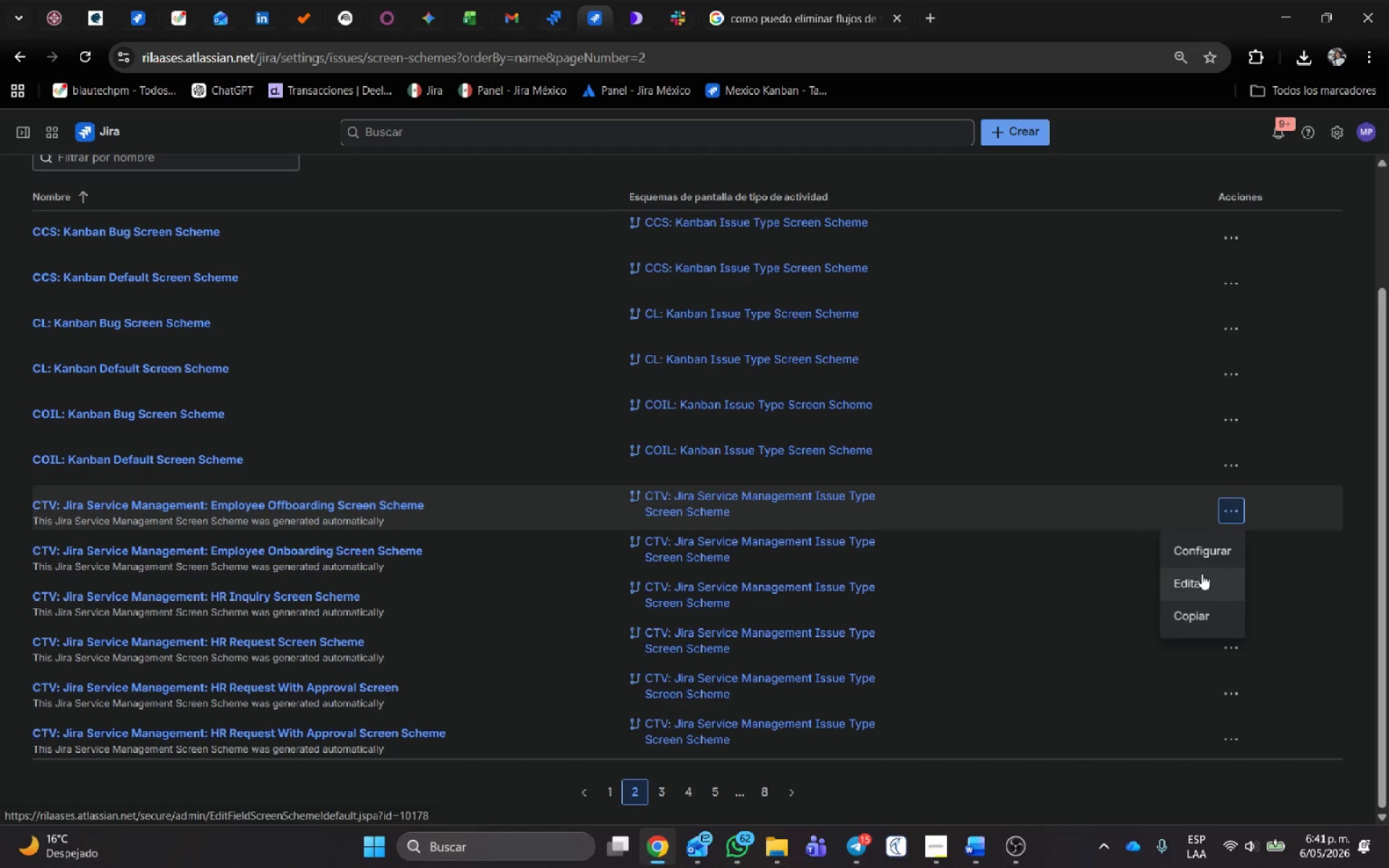 
left_click([1209, 550])
 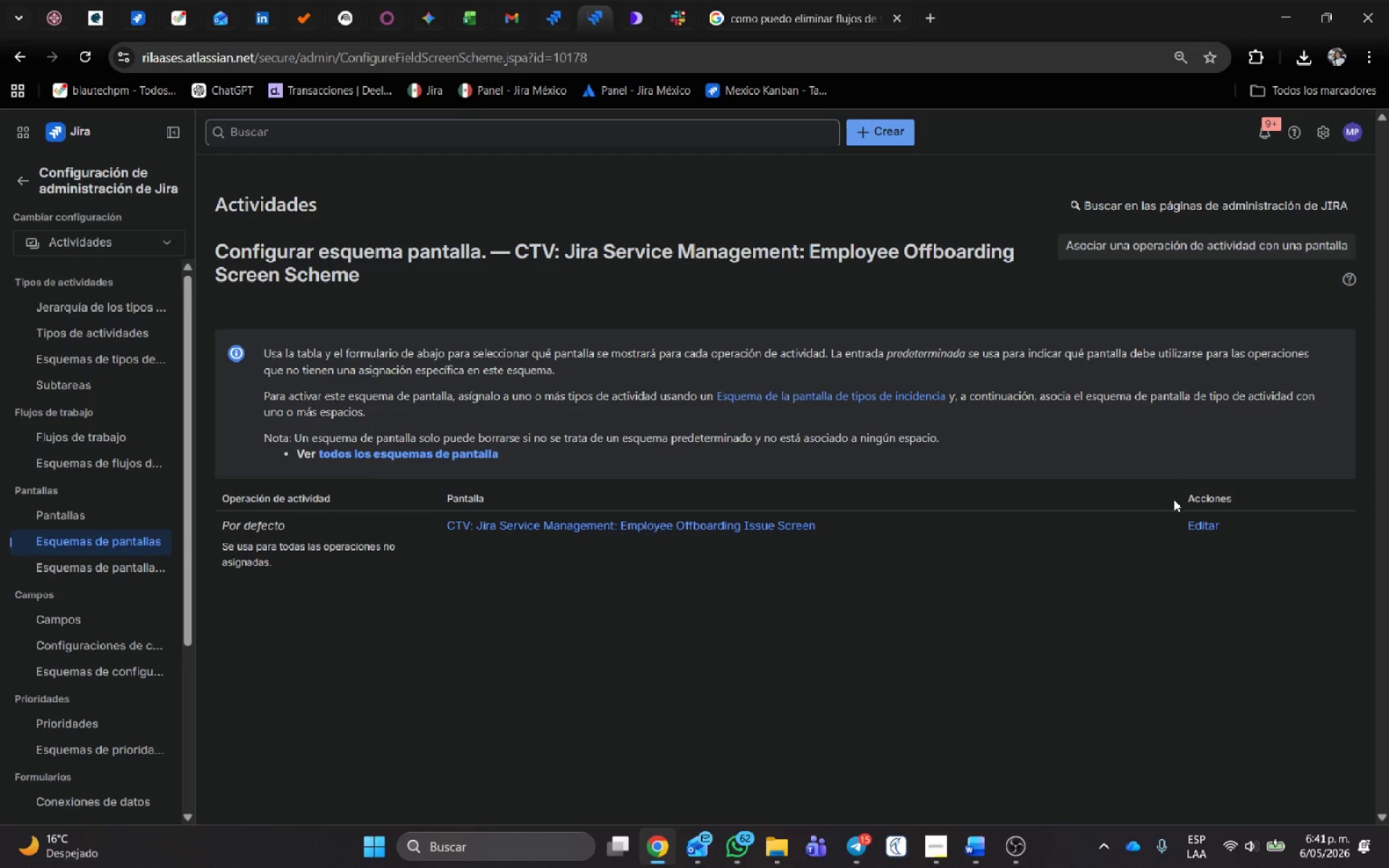 
left_click([1201, 524])
 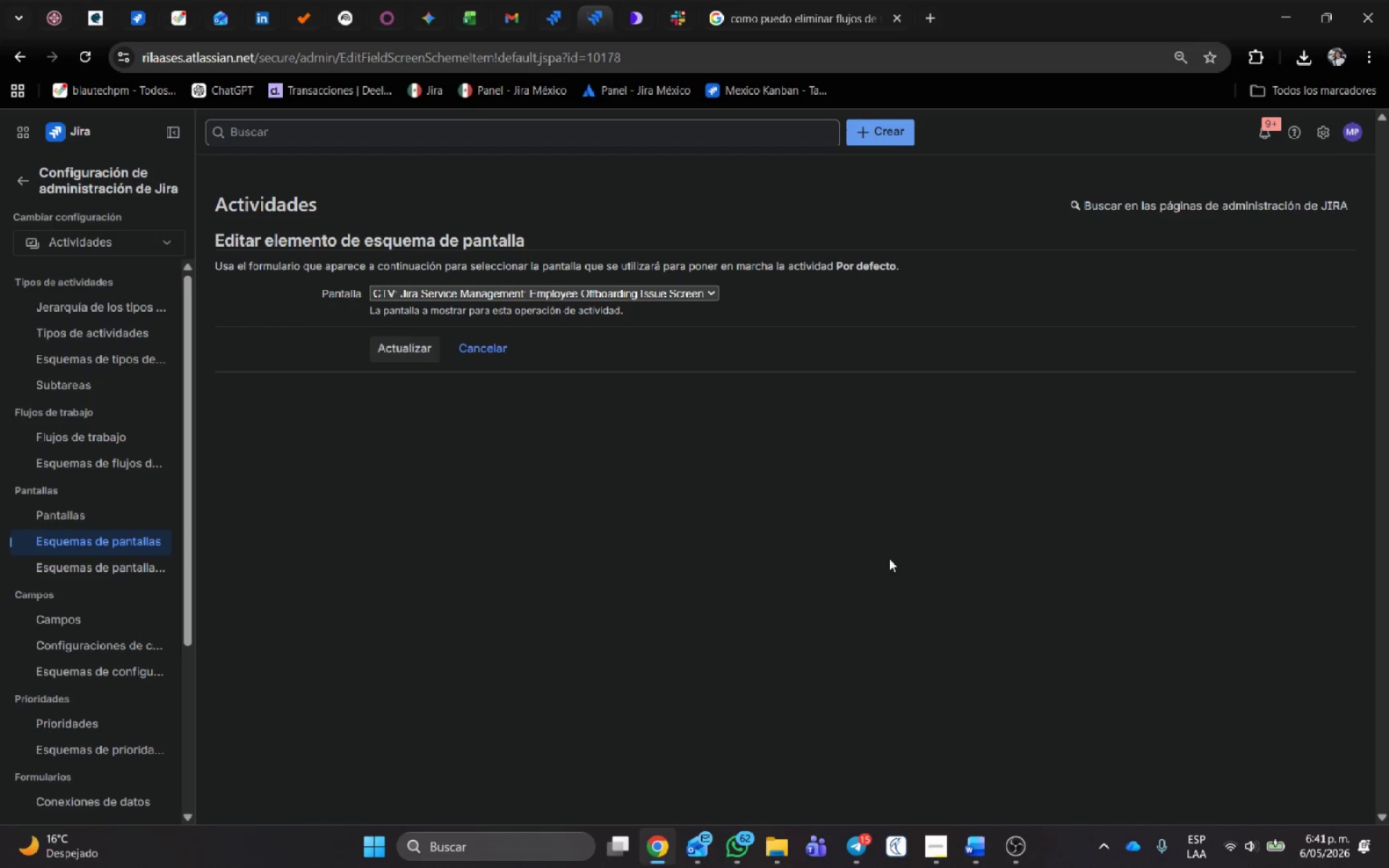 
left_click([111, 566])
 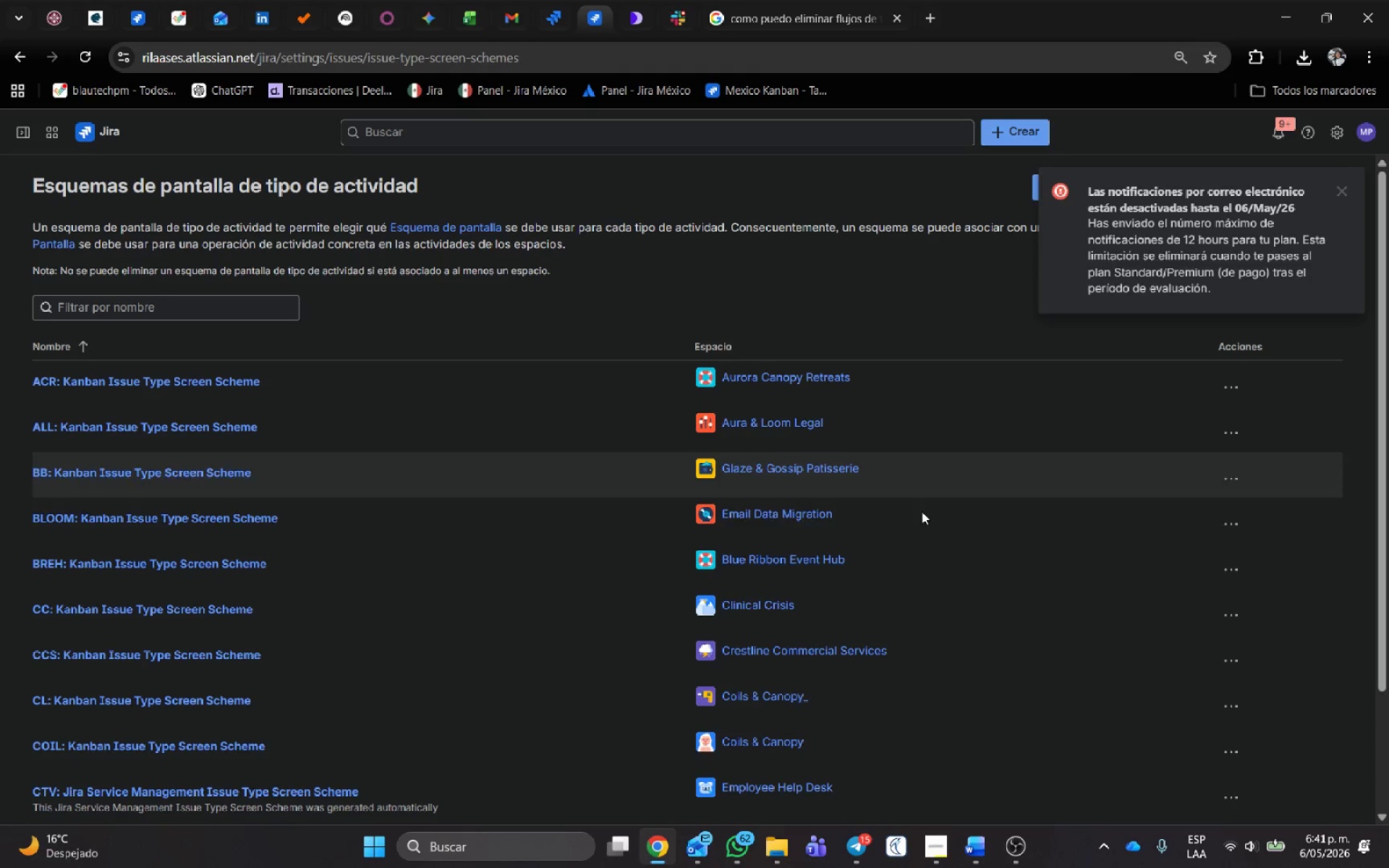 
wait(6.5)
 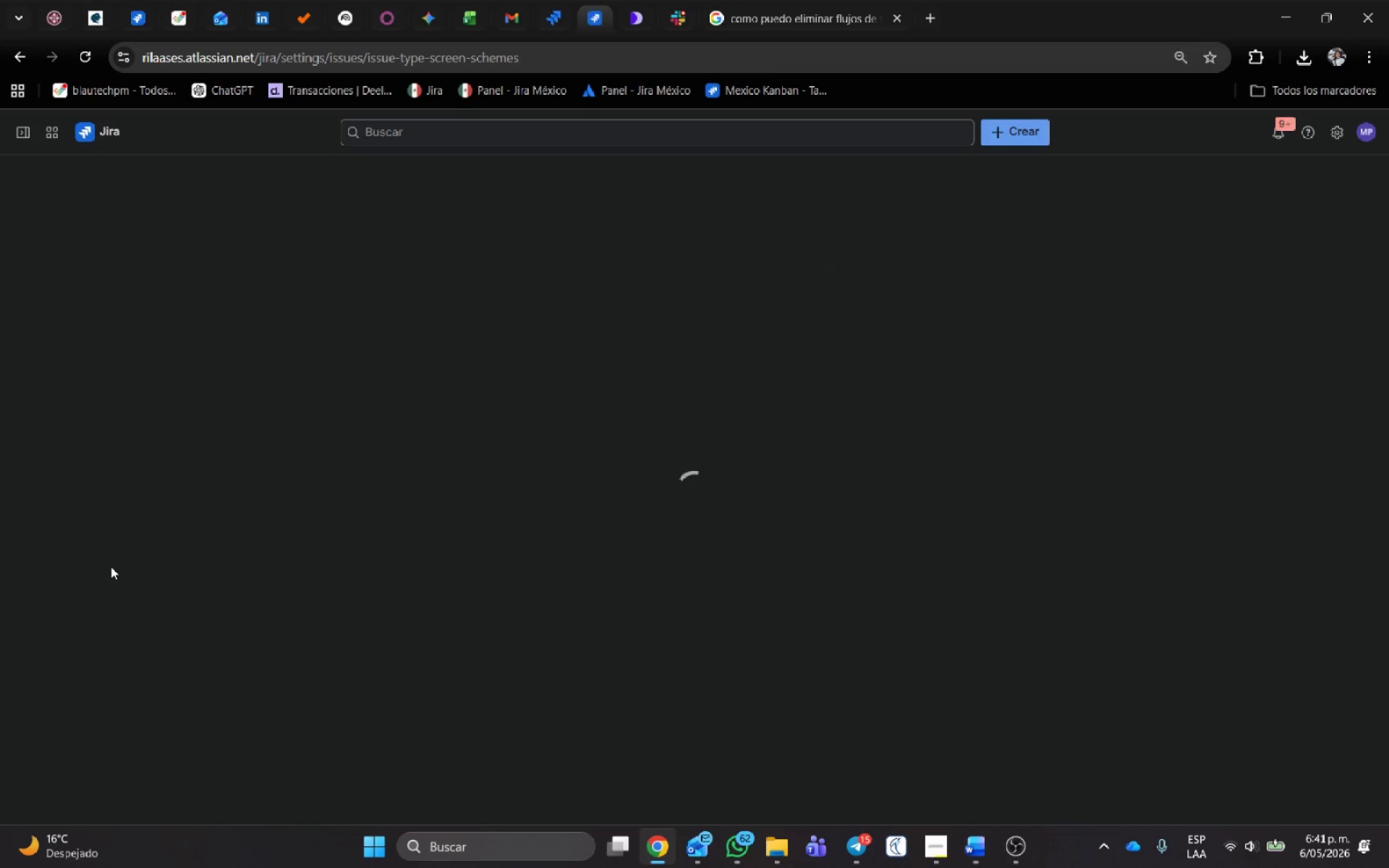 
left_click([1225, 386])
 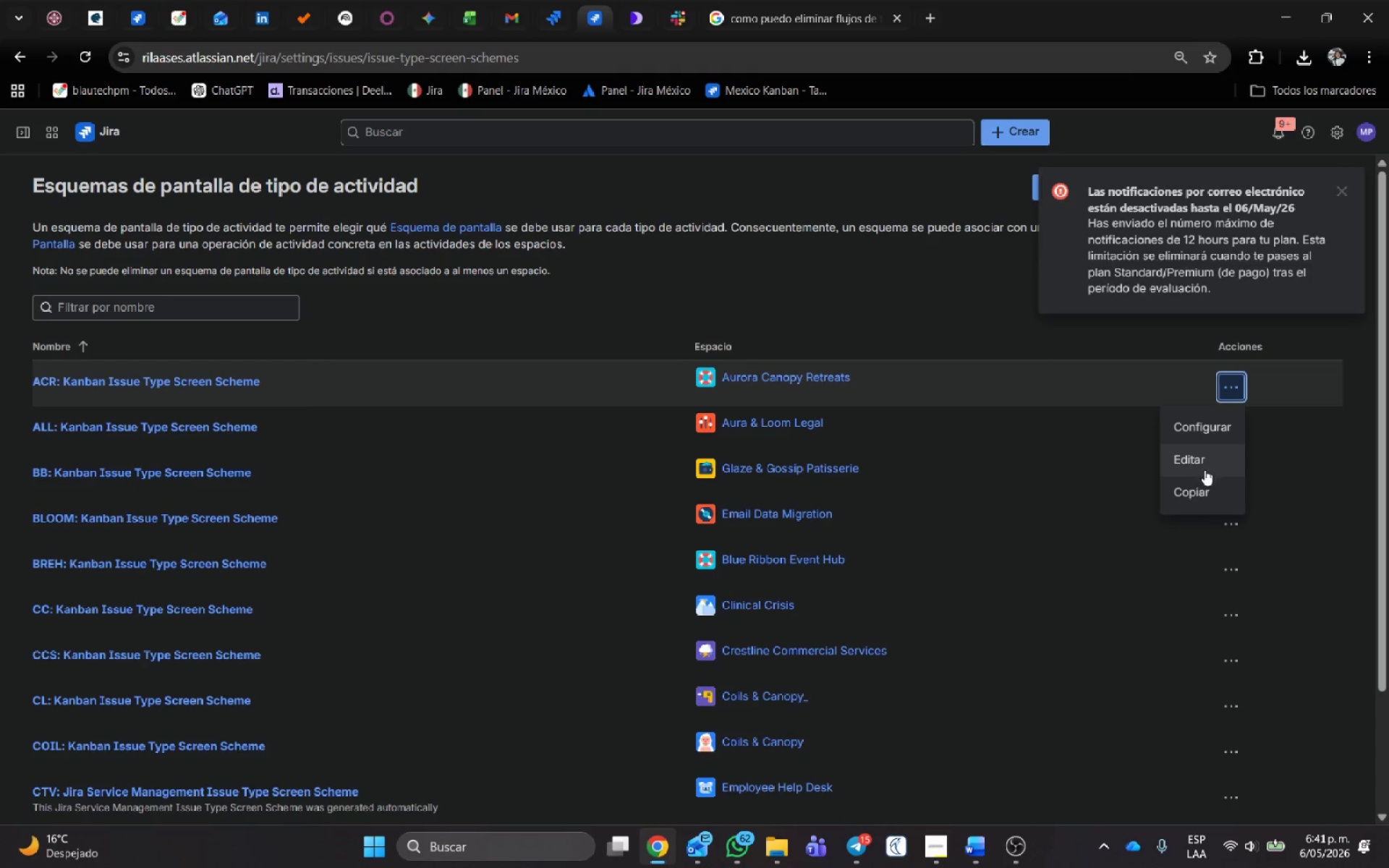 
left_click([1202, 467])
 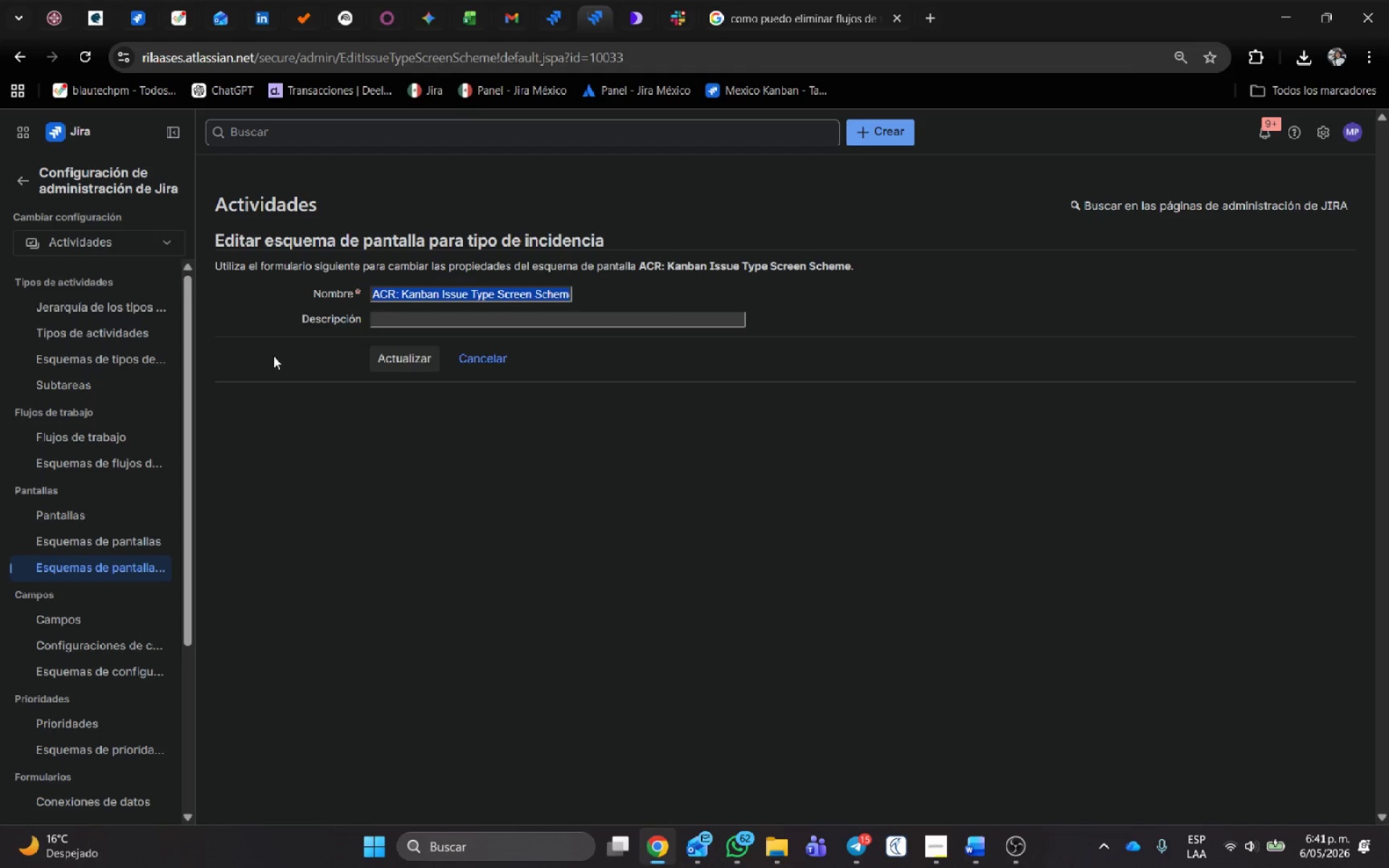 
left_click([485, 356])
 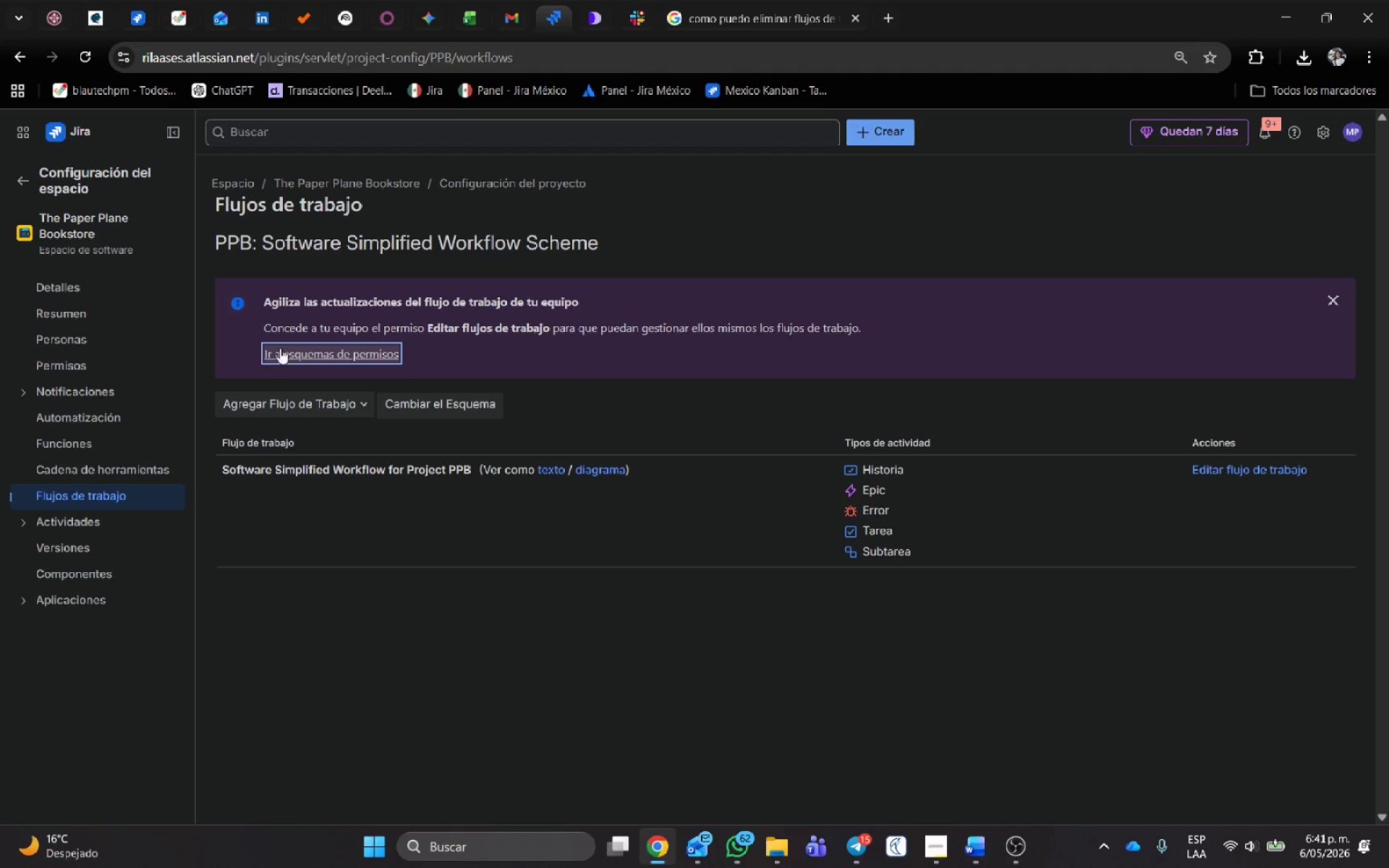 
left_click([1257, 471])